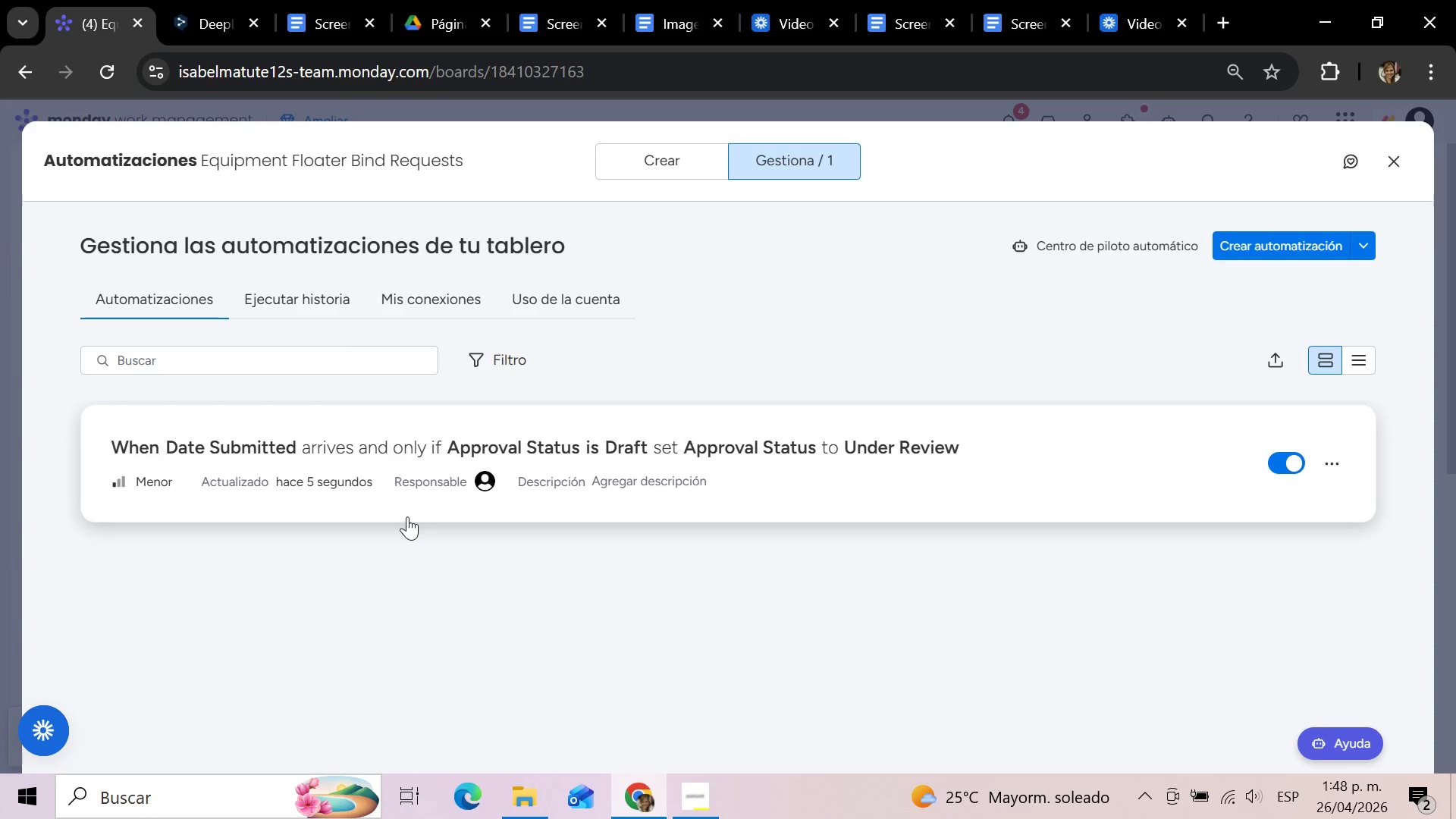 
wait(33.22)
 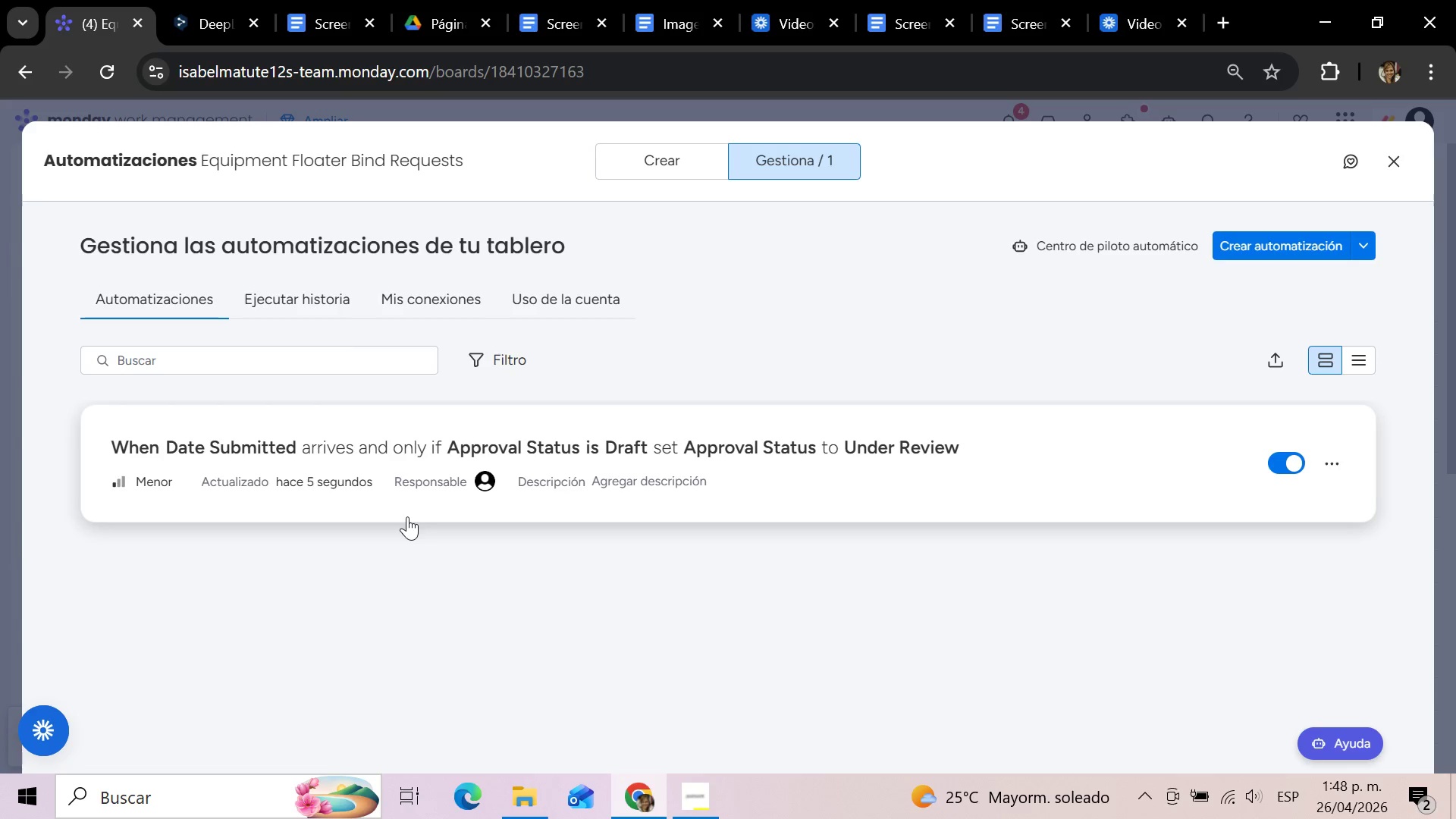 
left_click([450, 467])
 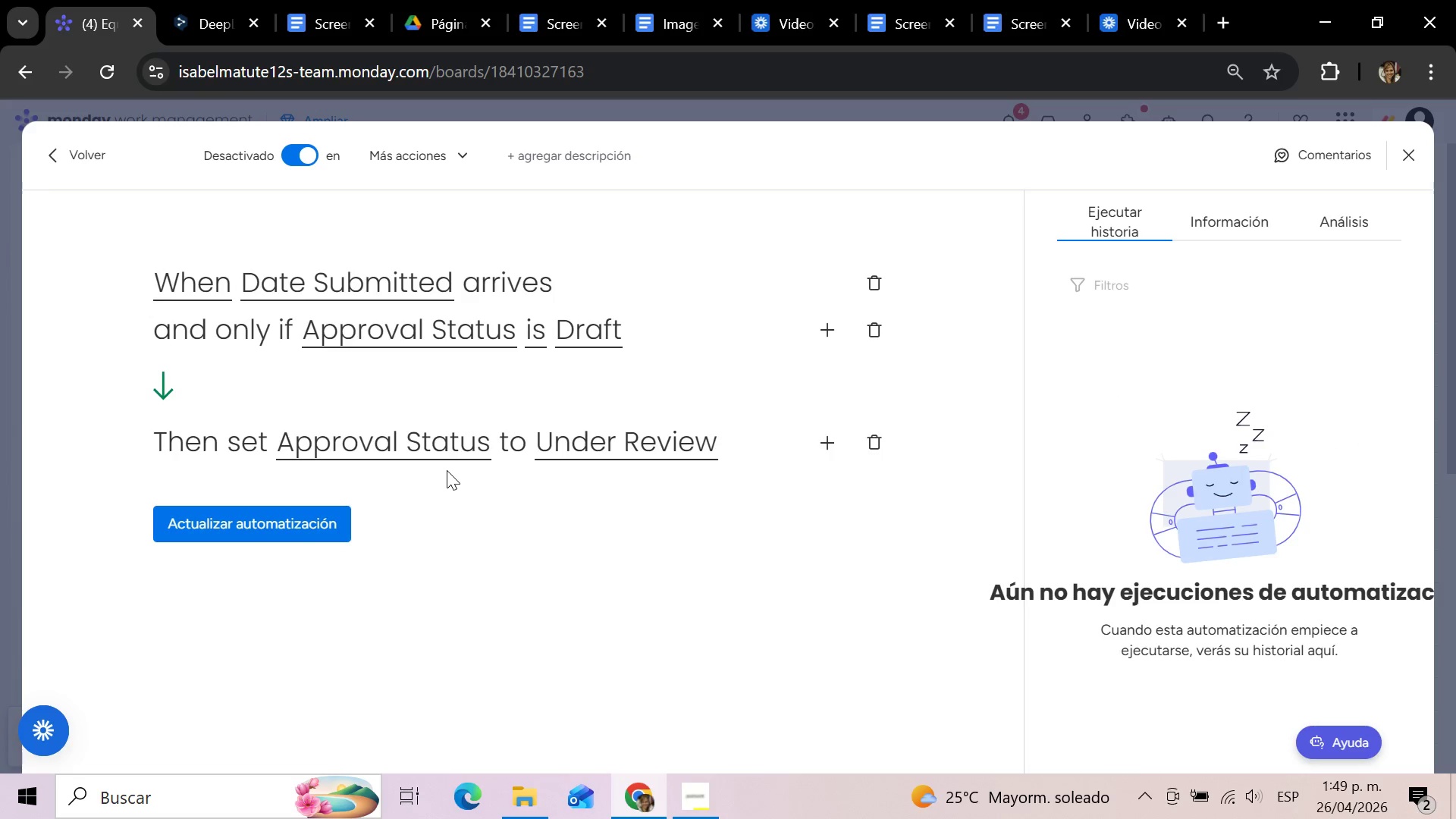 
left_click([210, 288])
 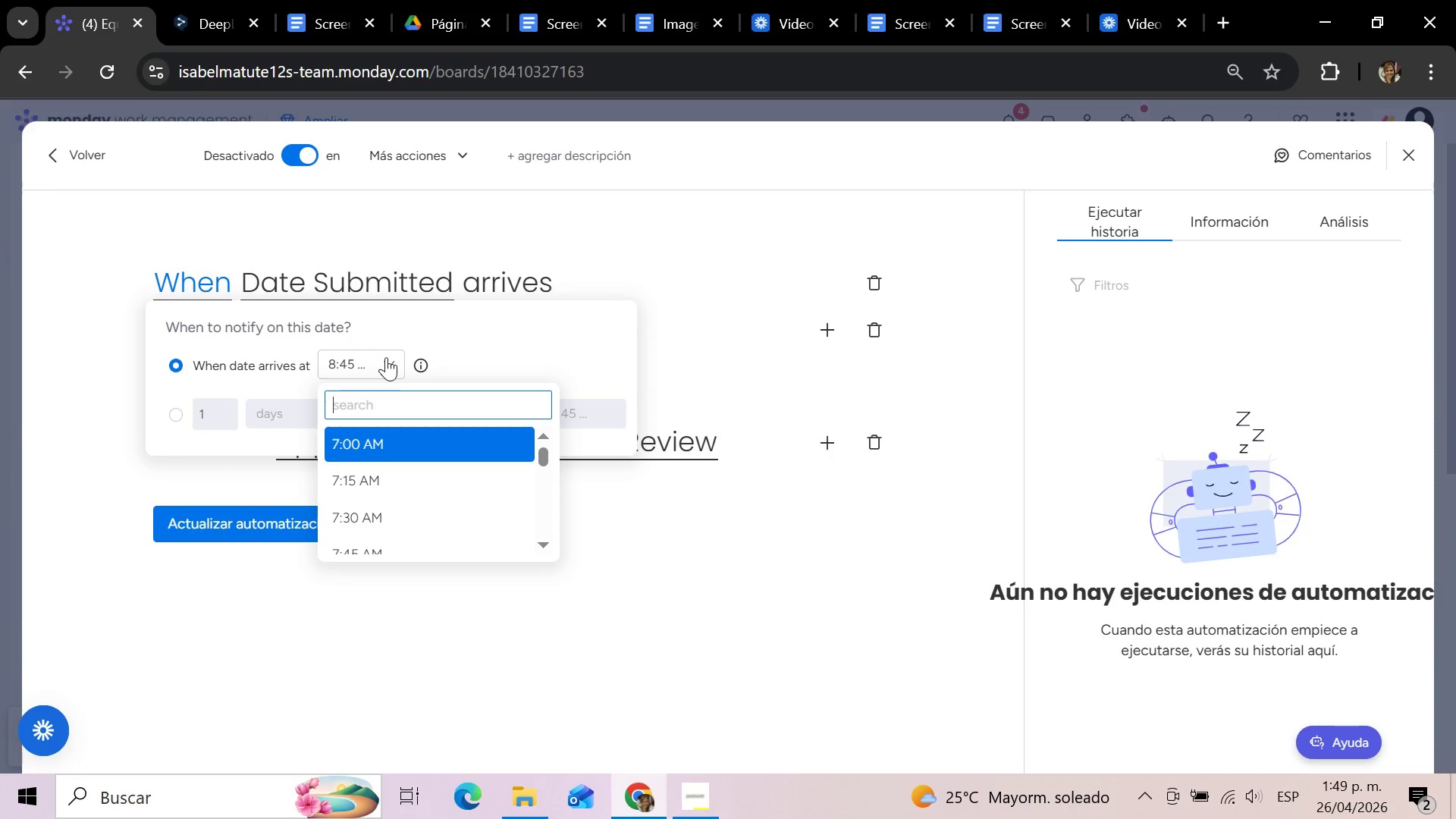 
scroll: coordinate [383, 504], scroll_direction: down, amount: 8.0
 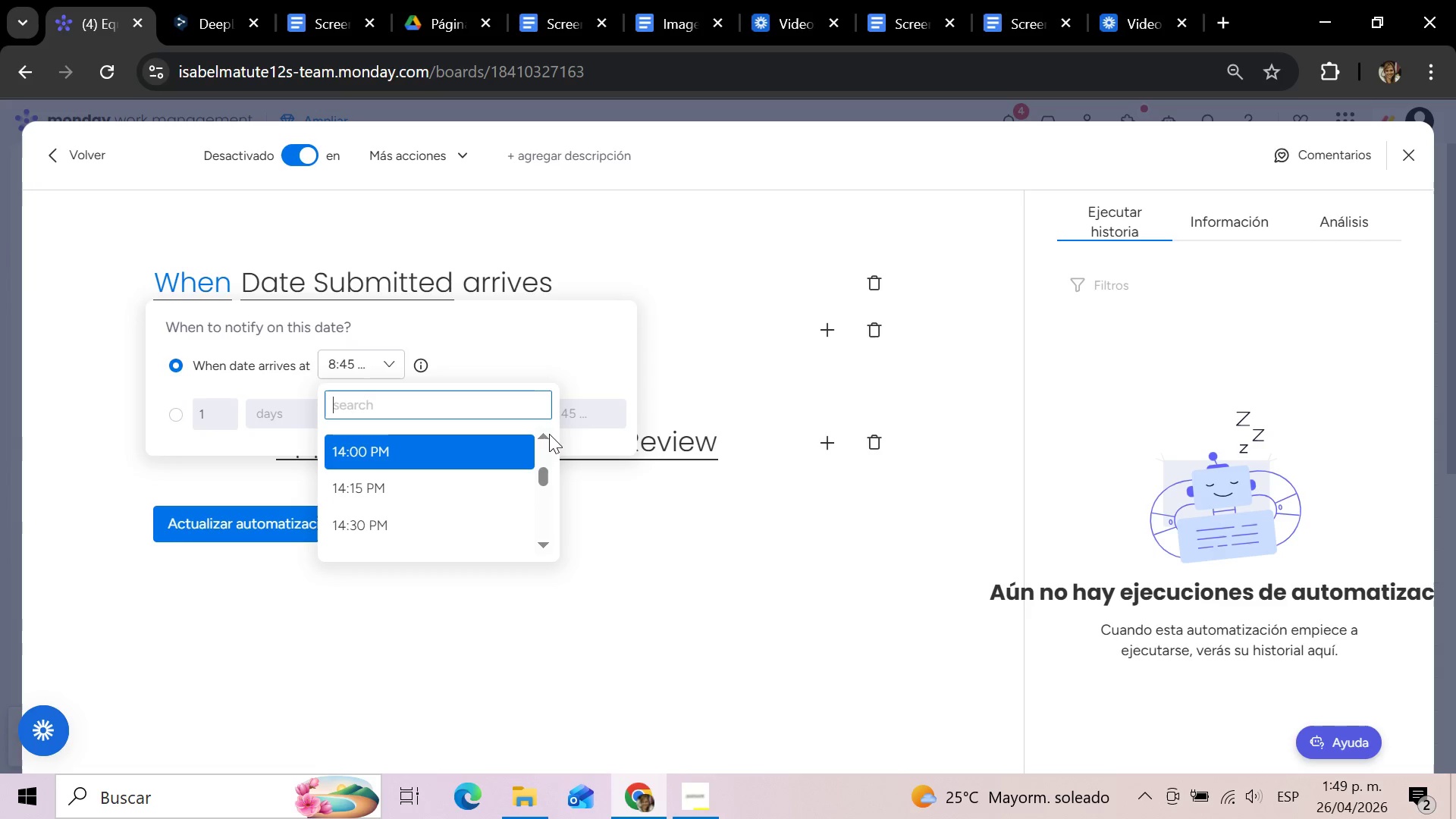 
left_click([542, 434])
 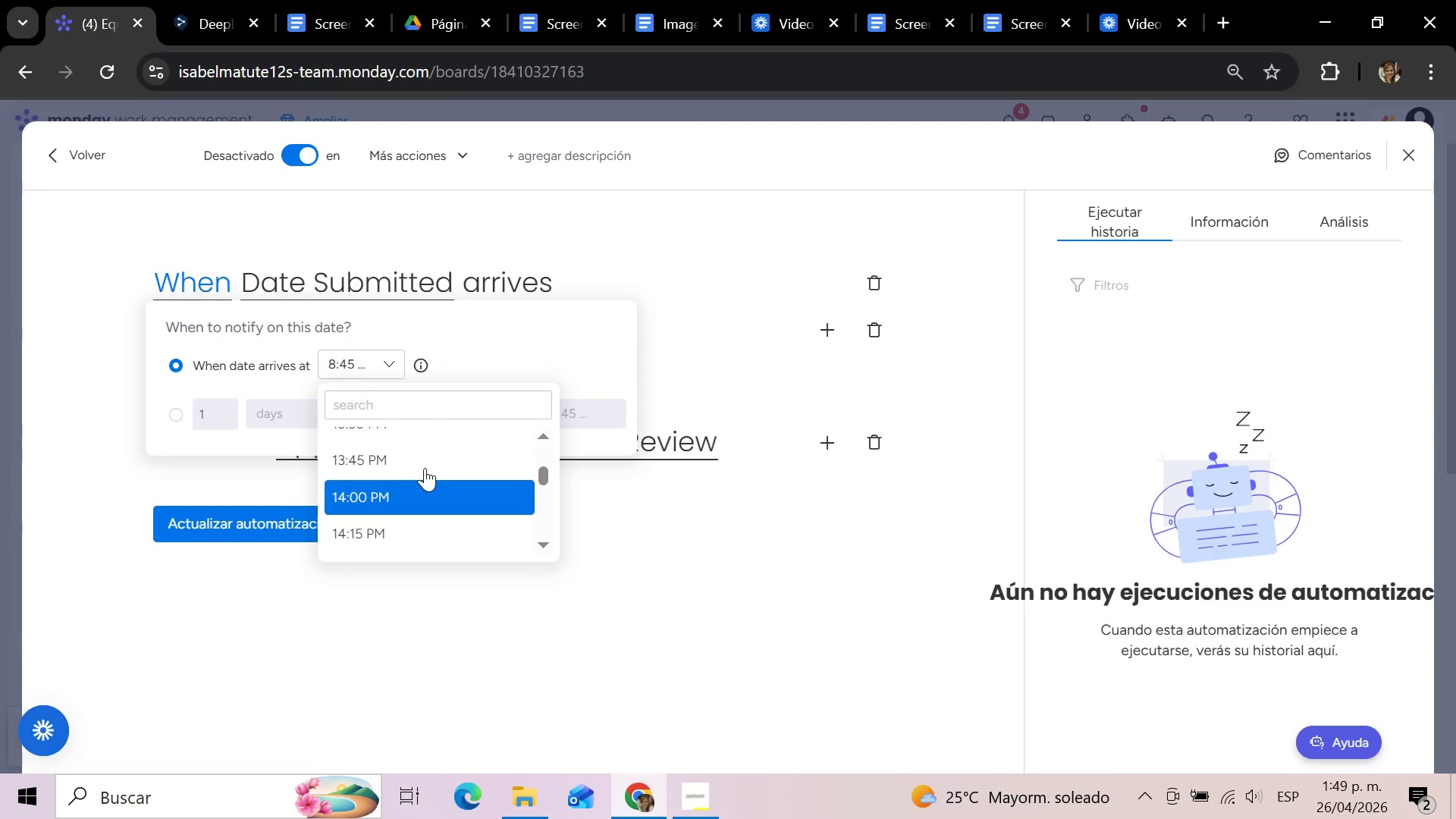 
left_click([352, 356])
 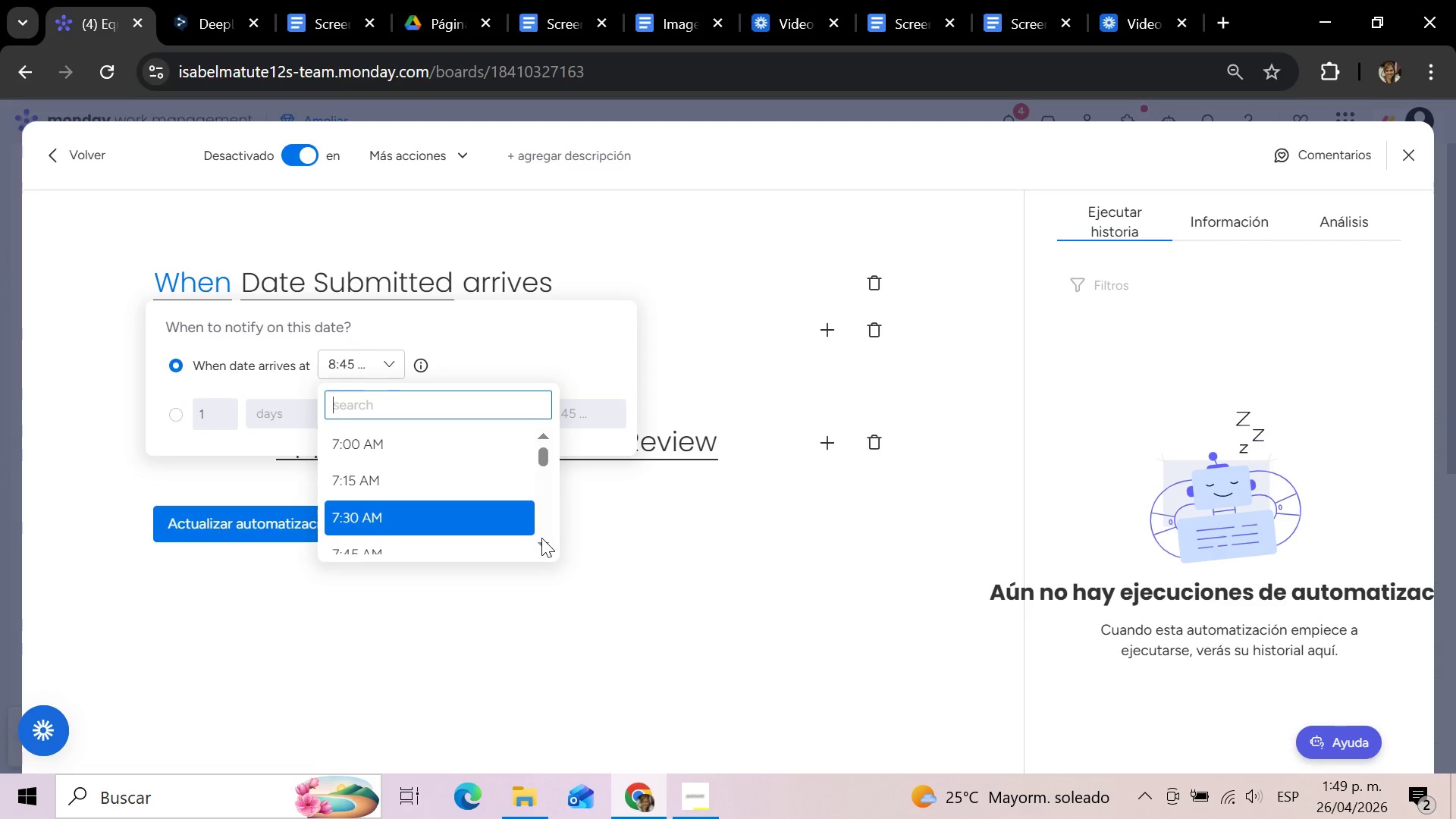 
double_click([541, 540])
 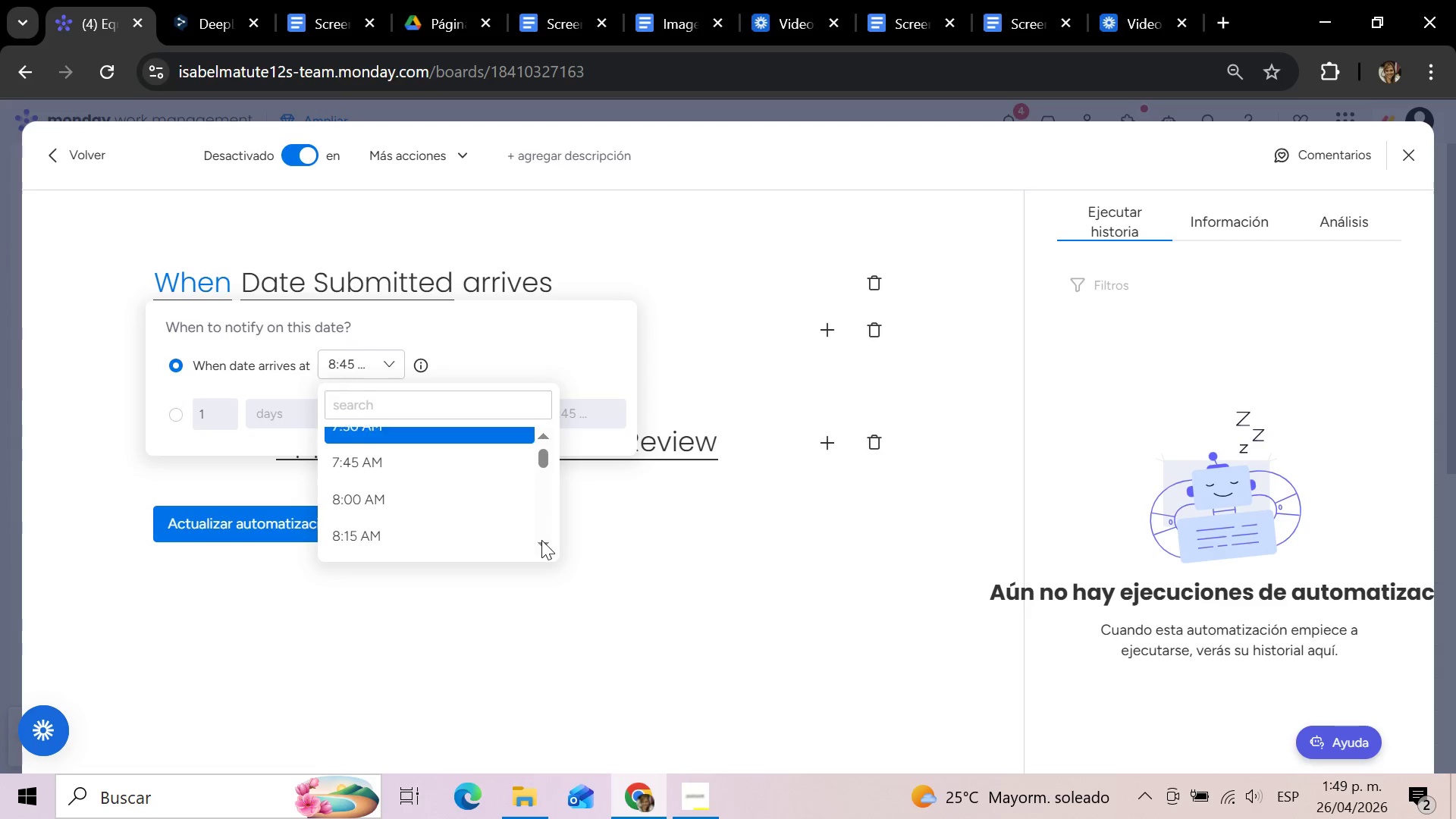 
triple_click([541, 540])
 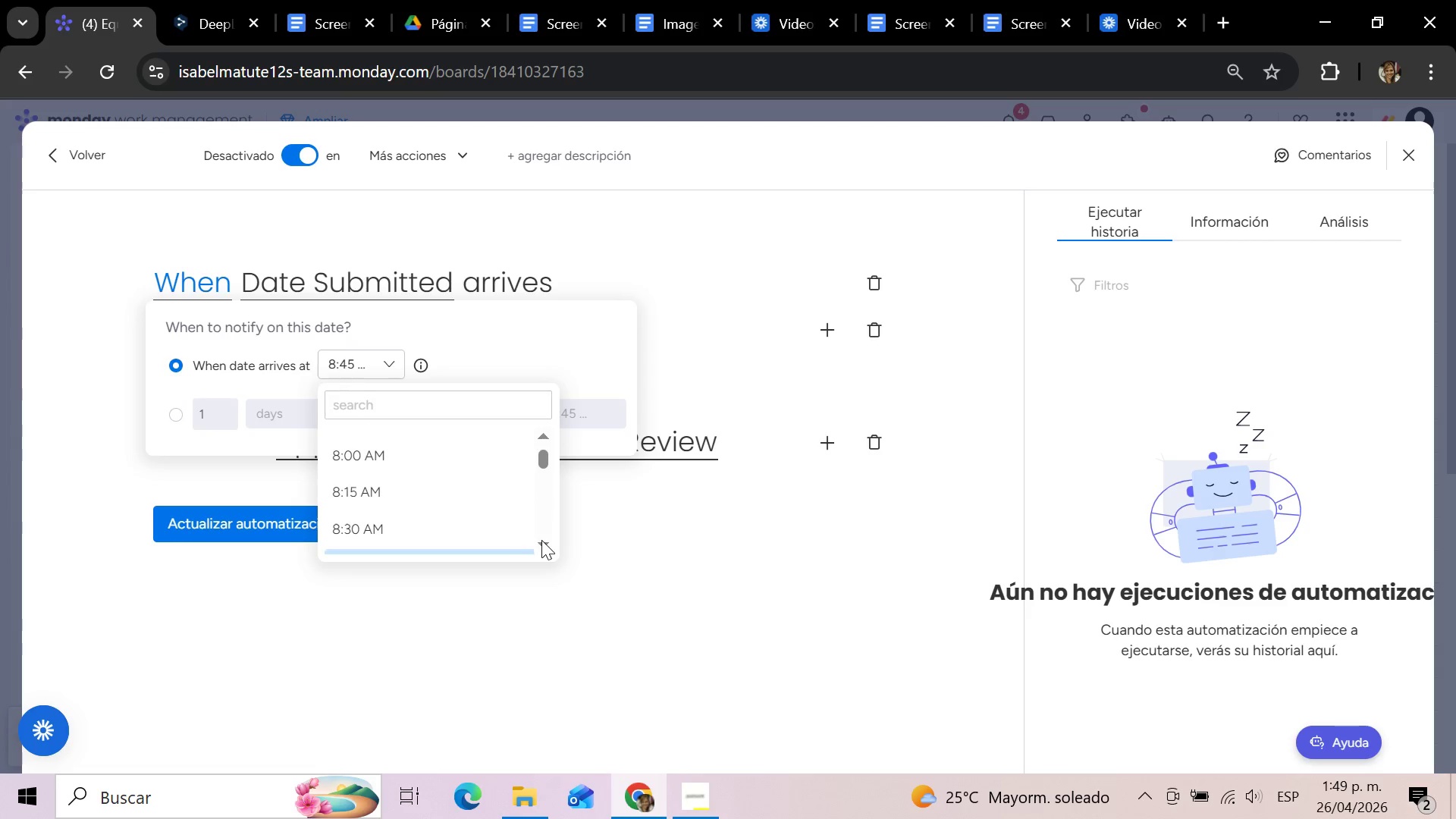 
triple_click([541, 540])
 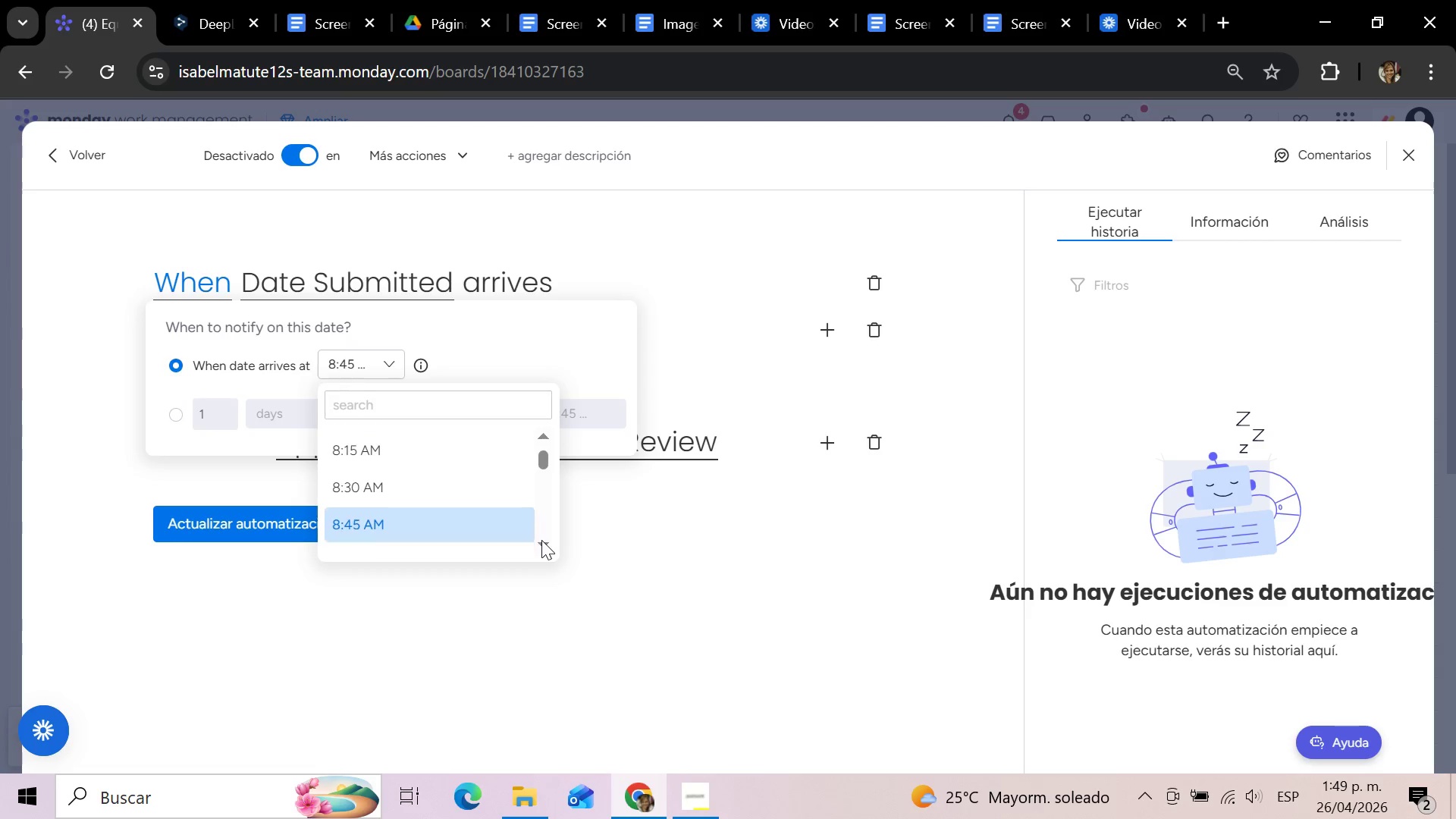 
triple_click([541, 540])
 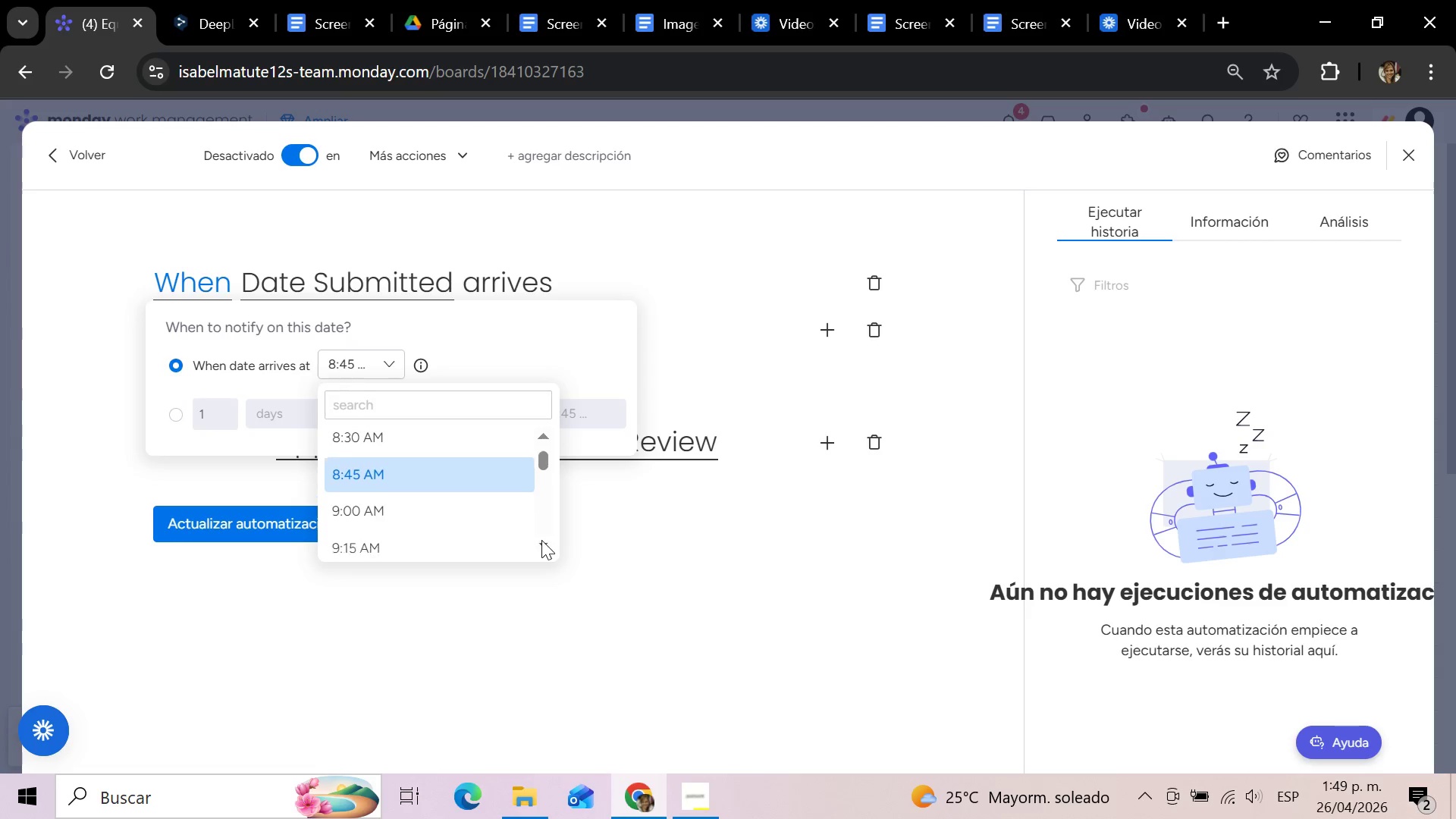 
triple_click([541, 540])
 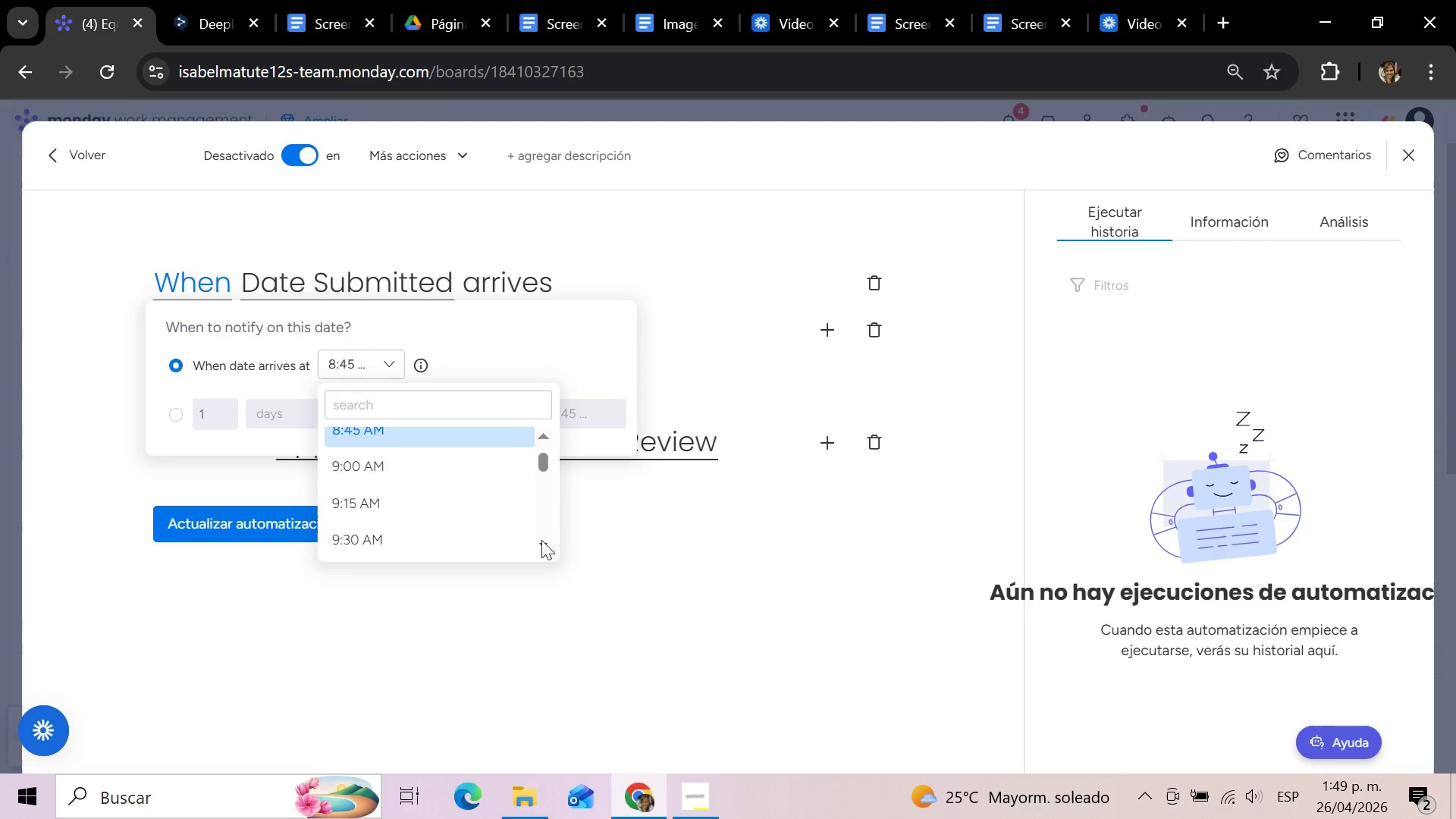 
triple_click([541, 540])
 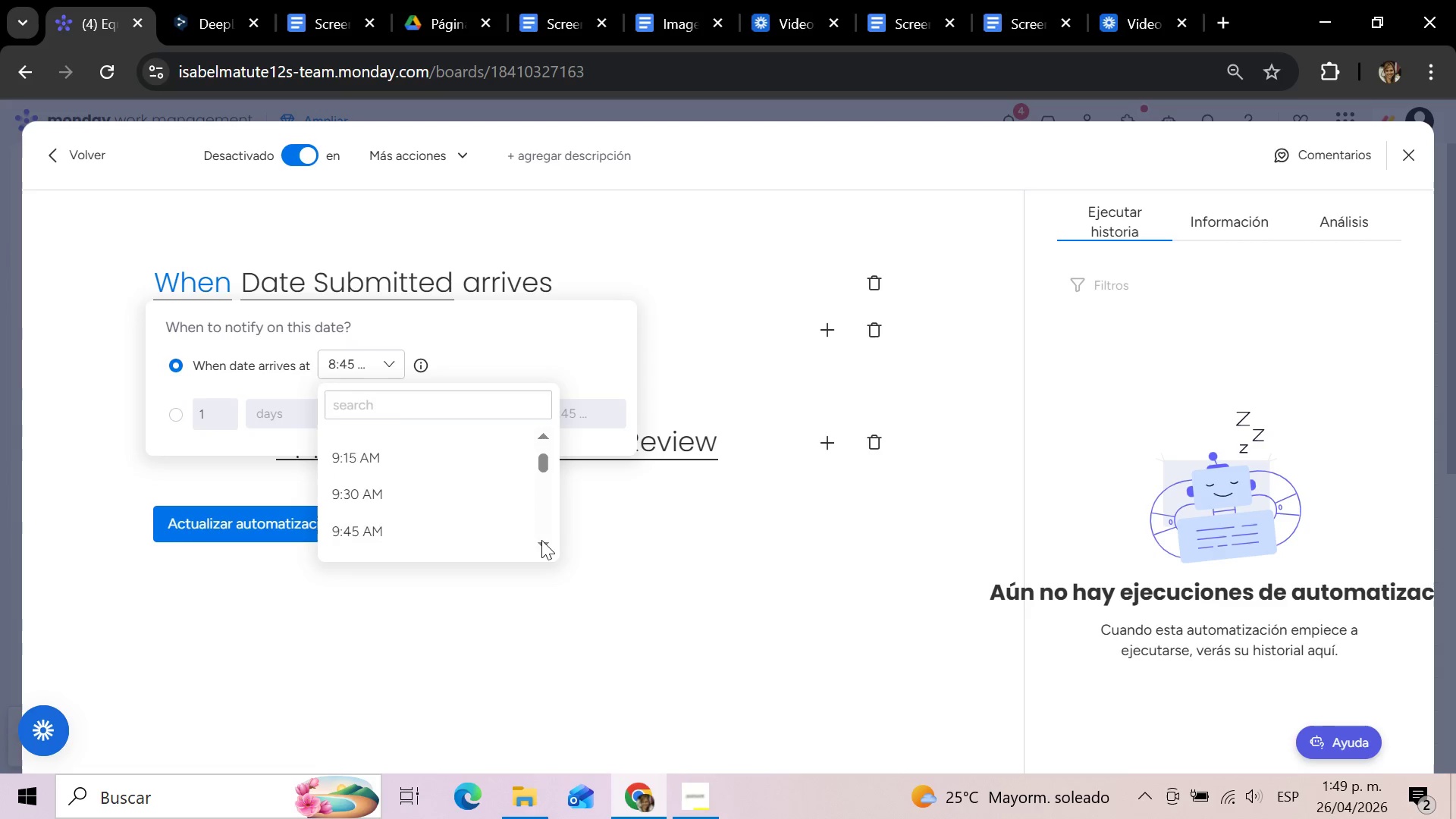 
triple_click([541, 540])
 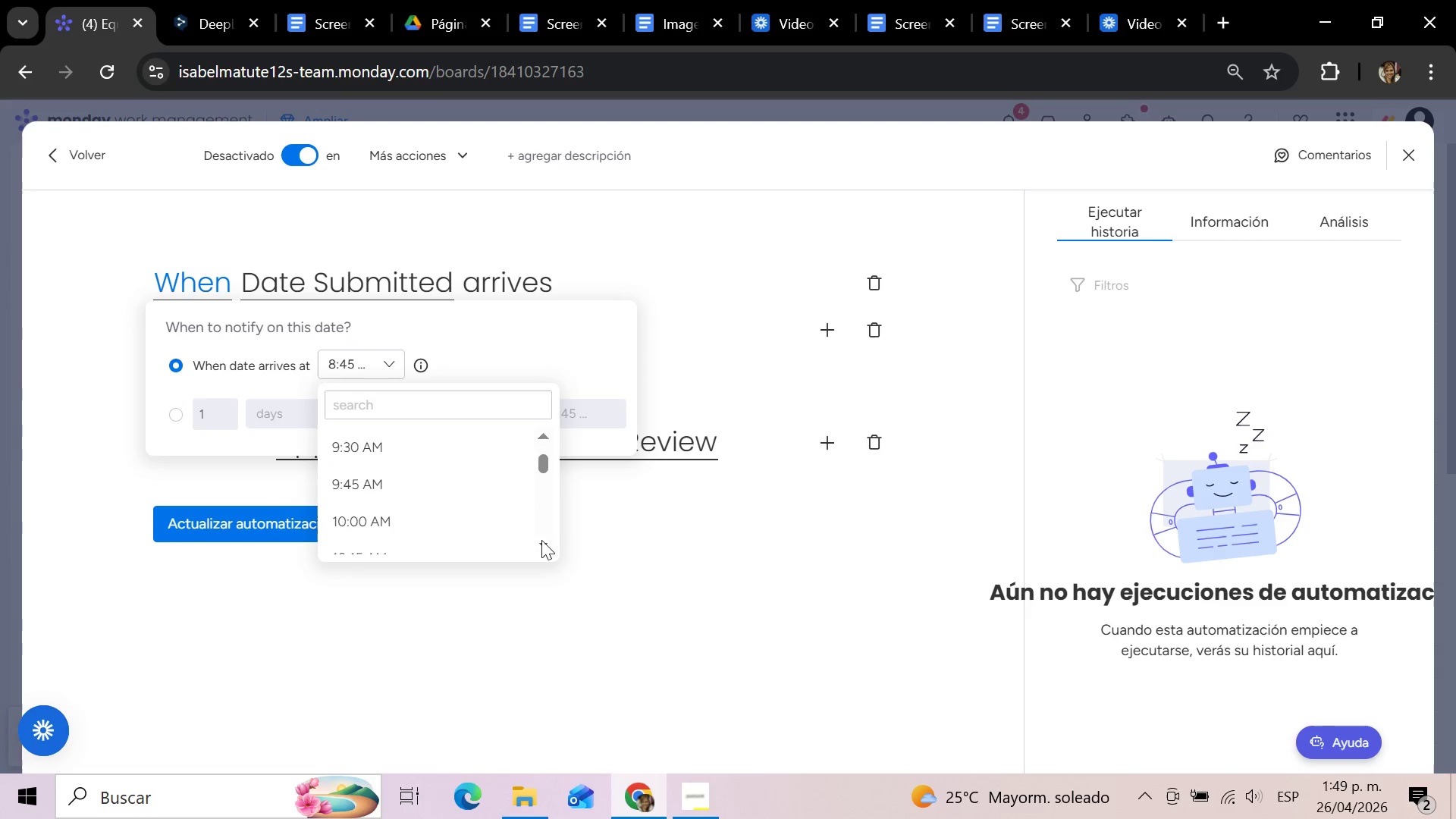 
triple_click([541, 540])
 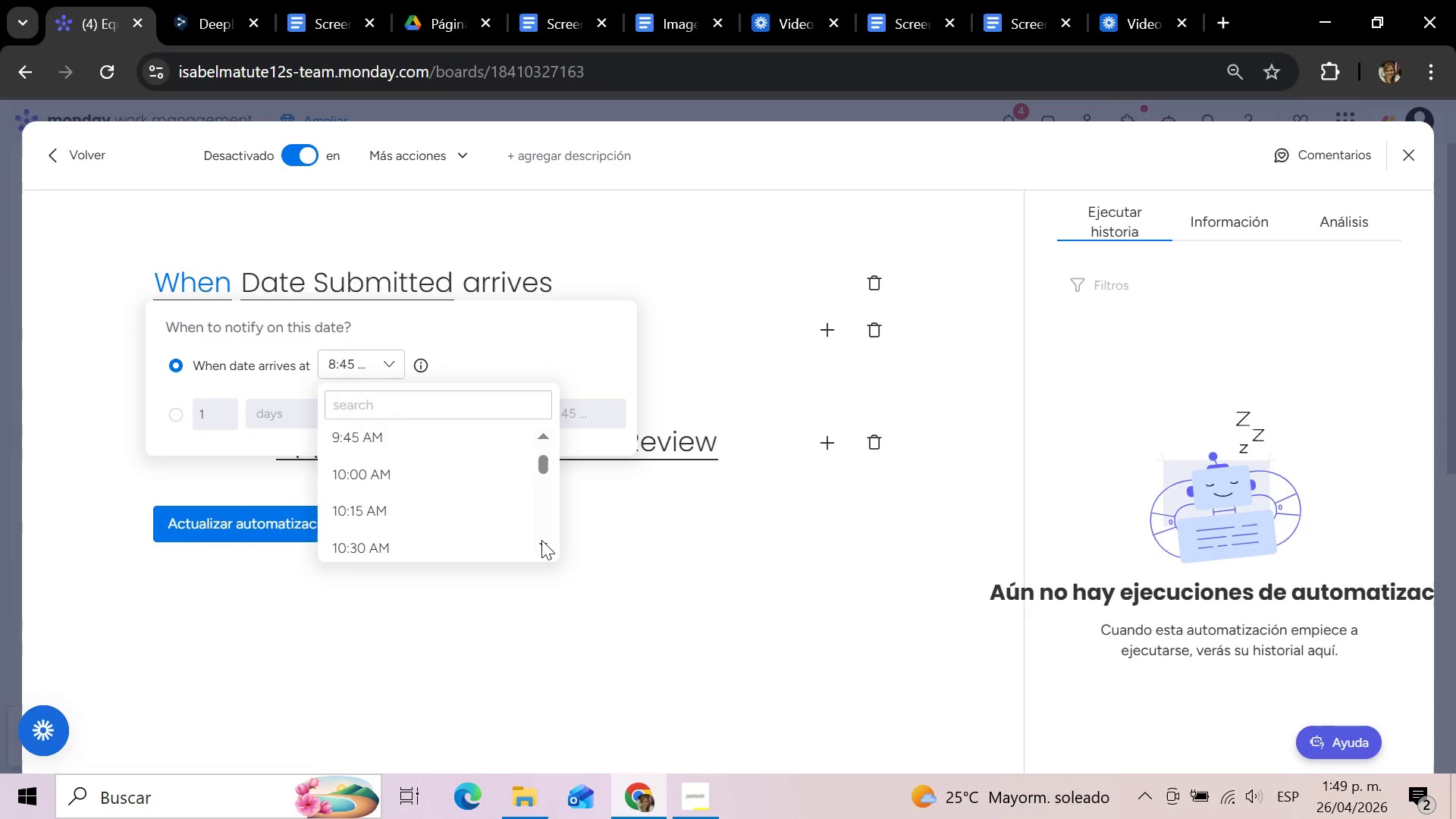 
triple_click([541, 540])
 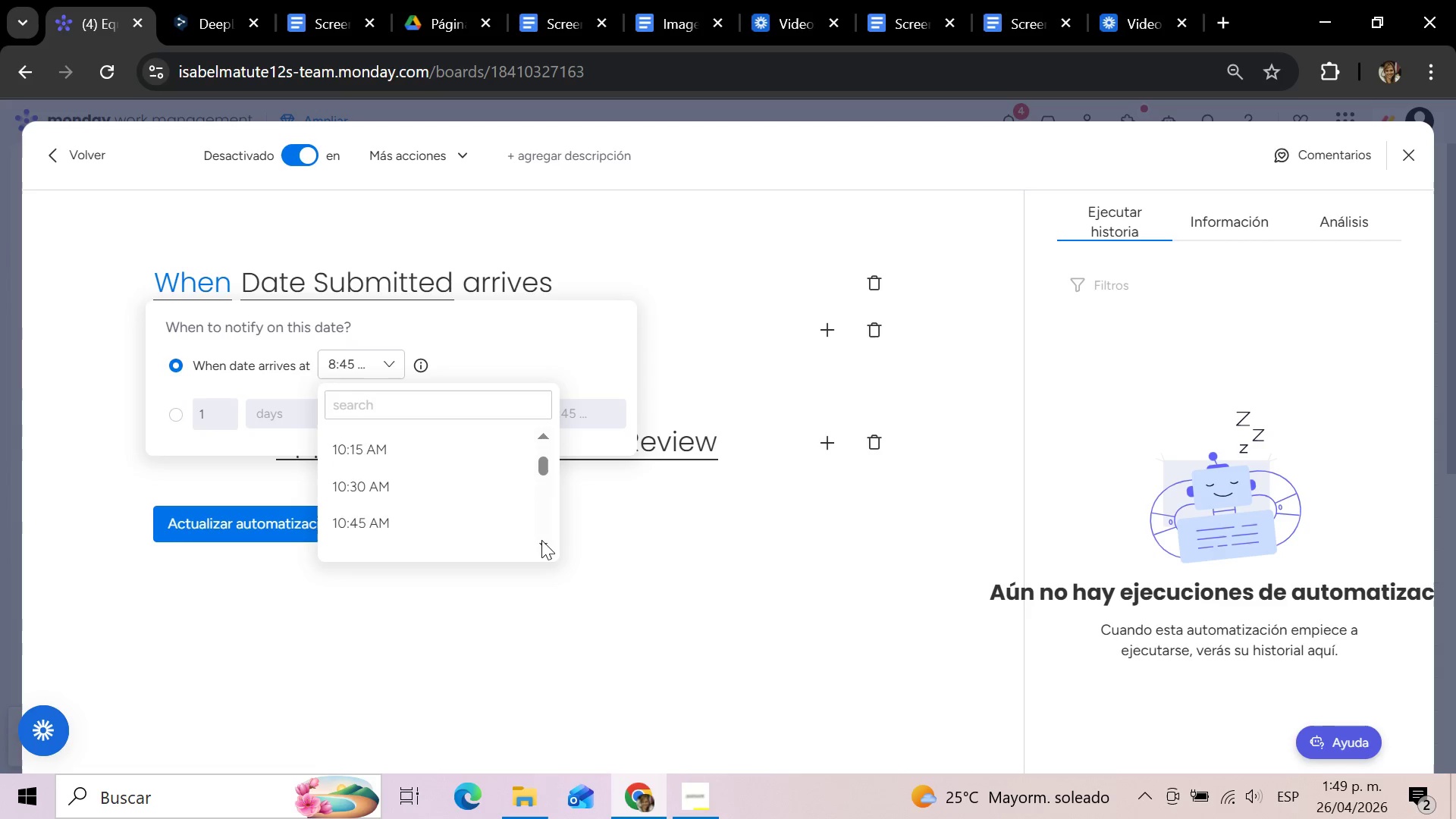 
triple_click([541, 540])
 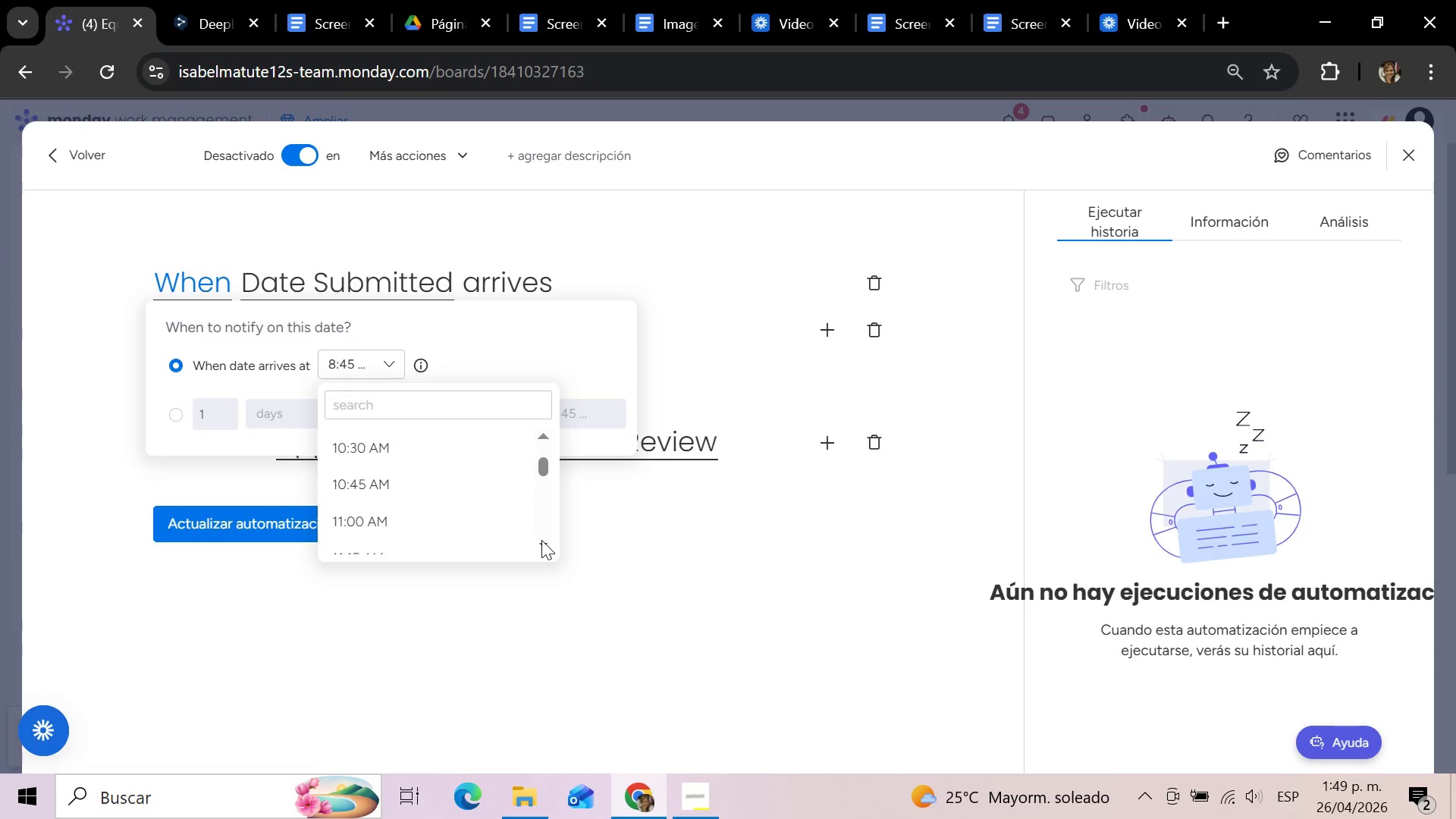 
triple_click([541, 540])
 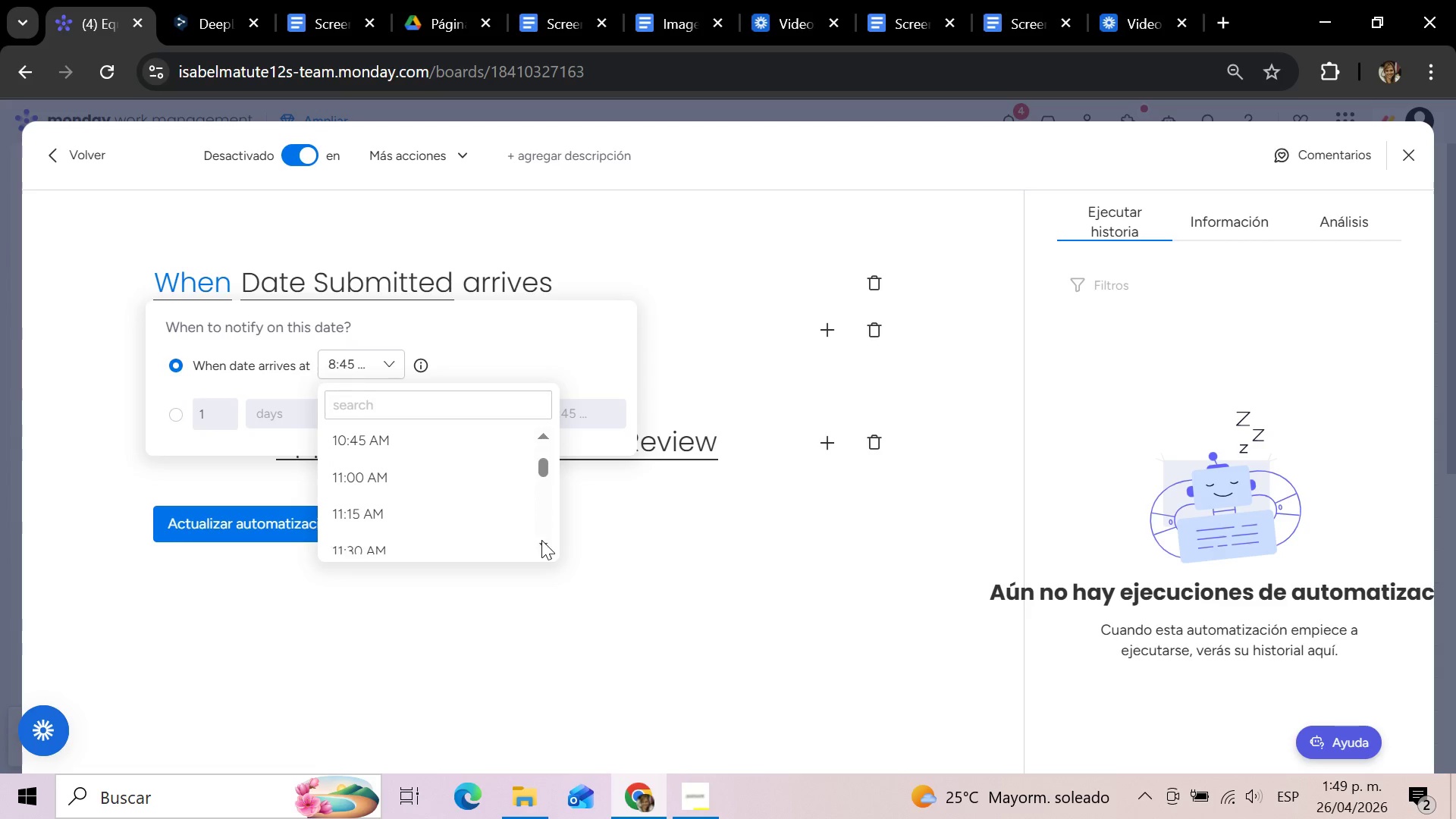 
triple_click([541, 540])
 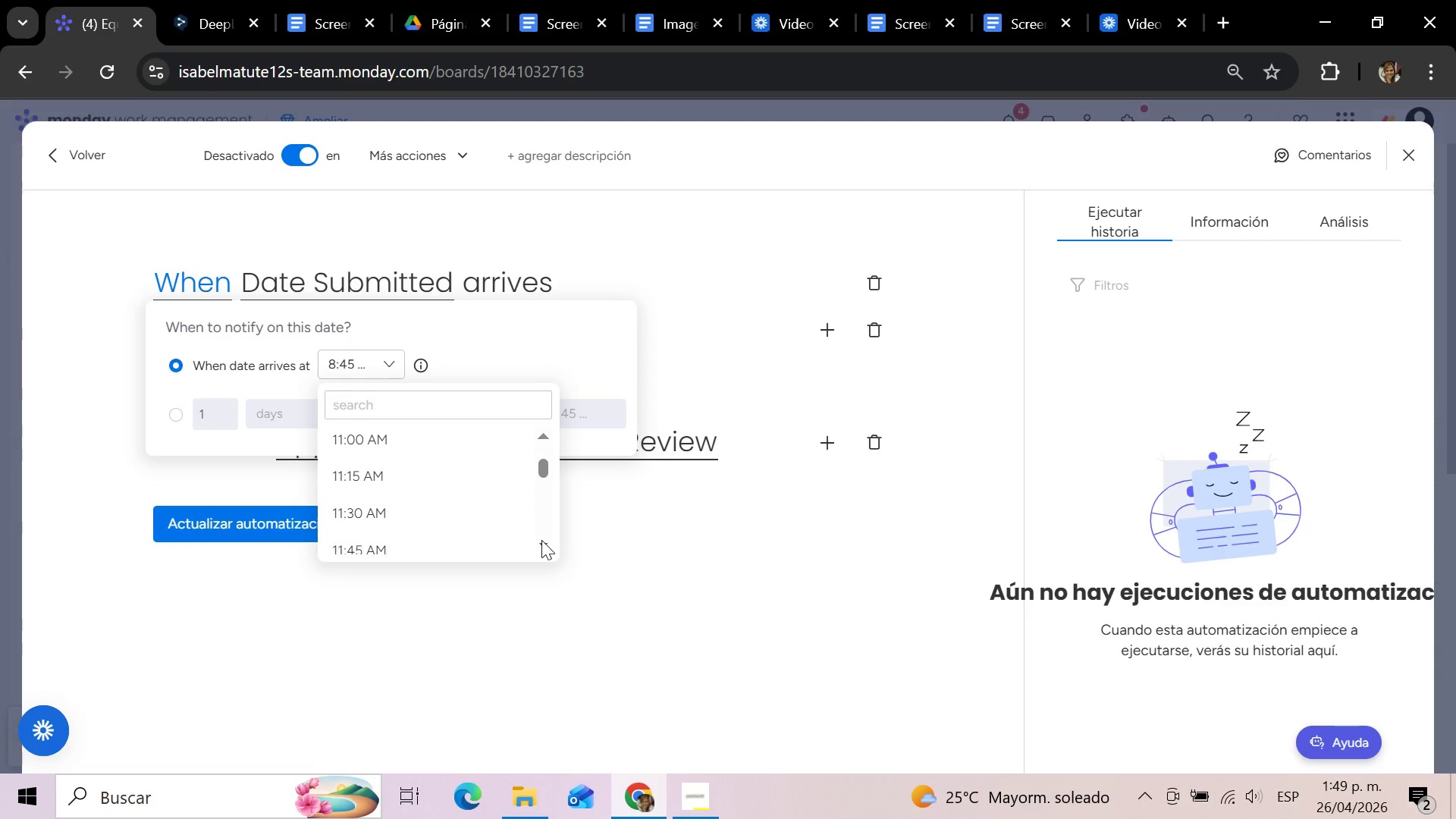 
triple_click([541, 540])
 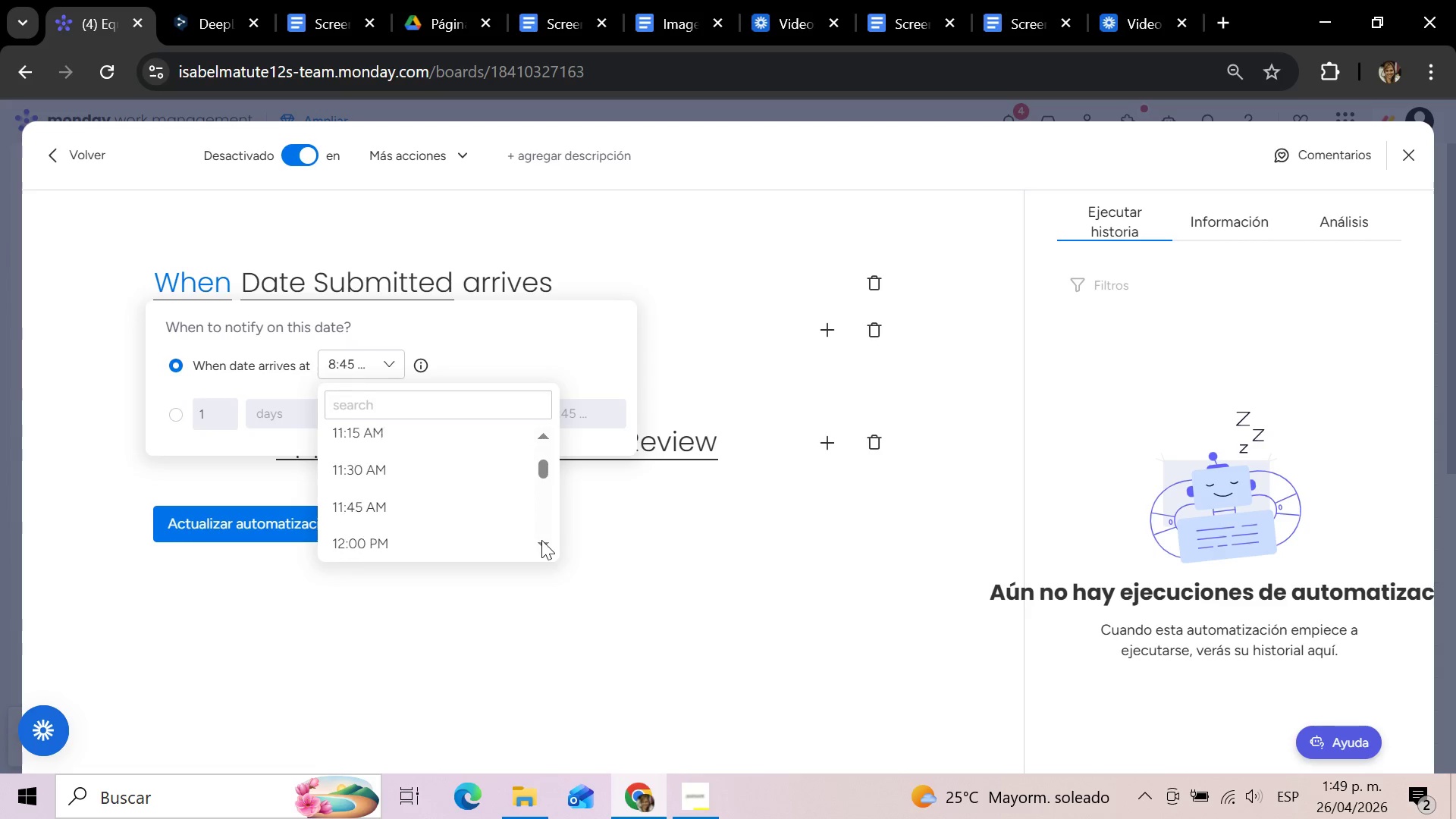 
triple_click([541, 540])
 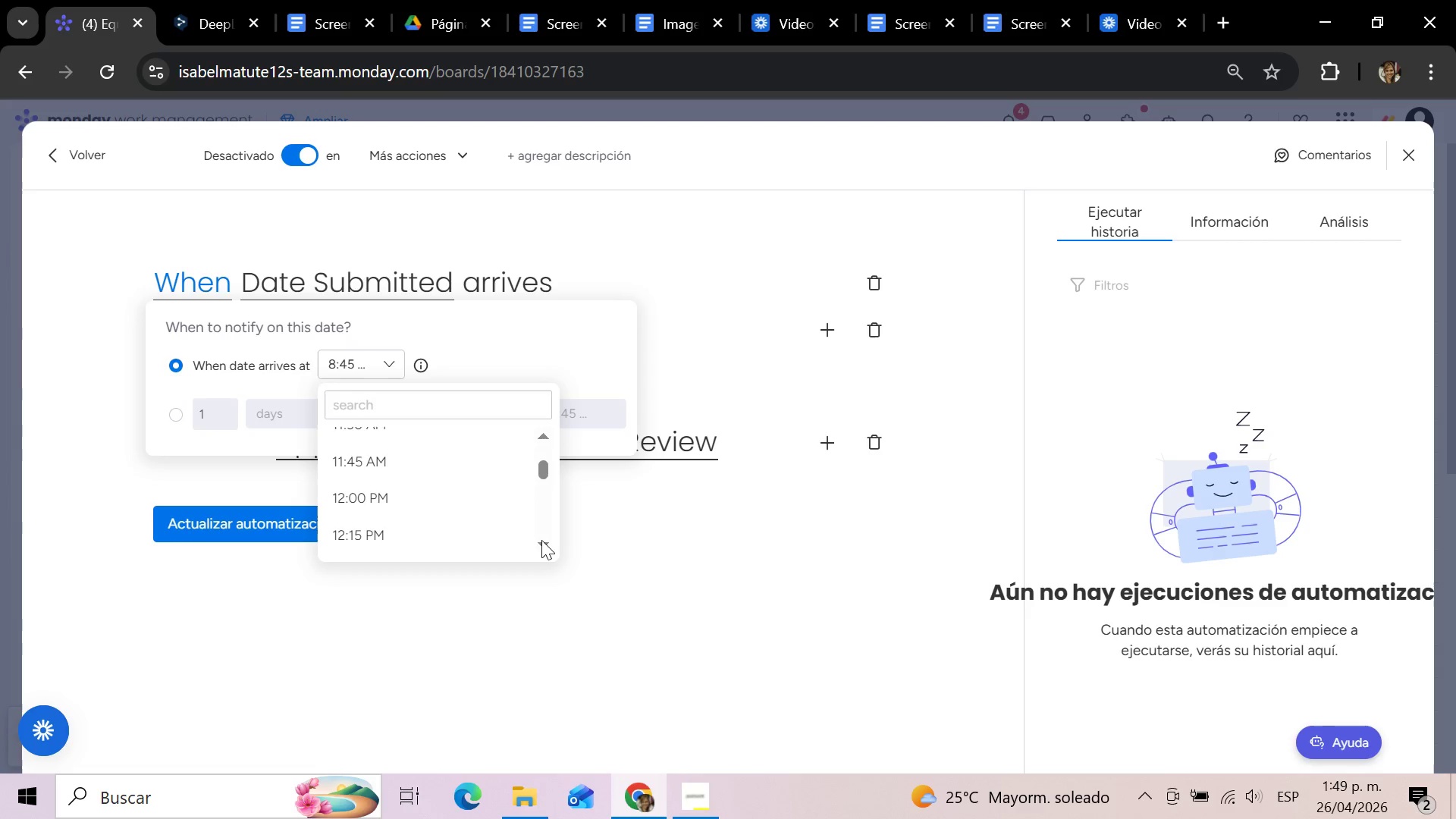 
triple_click([541, 540])
 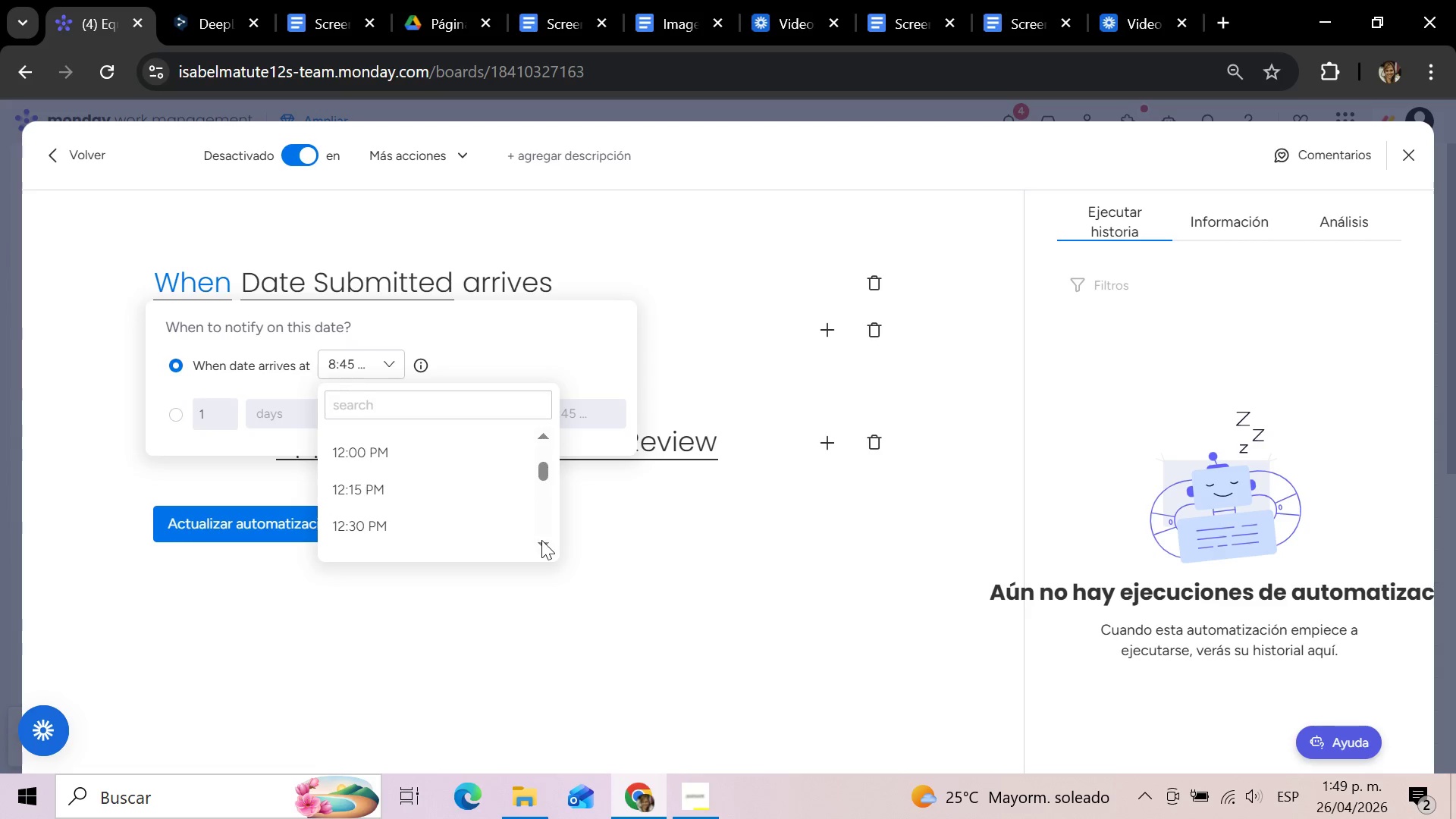 
triple_click([541, 540])
 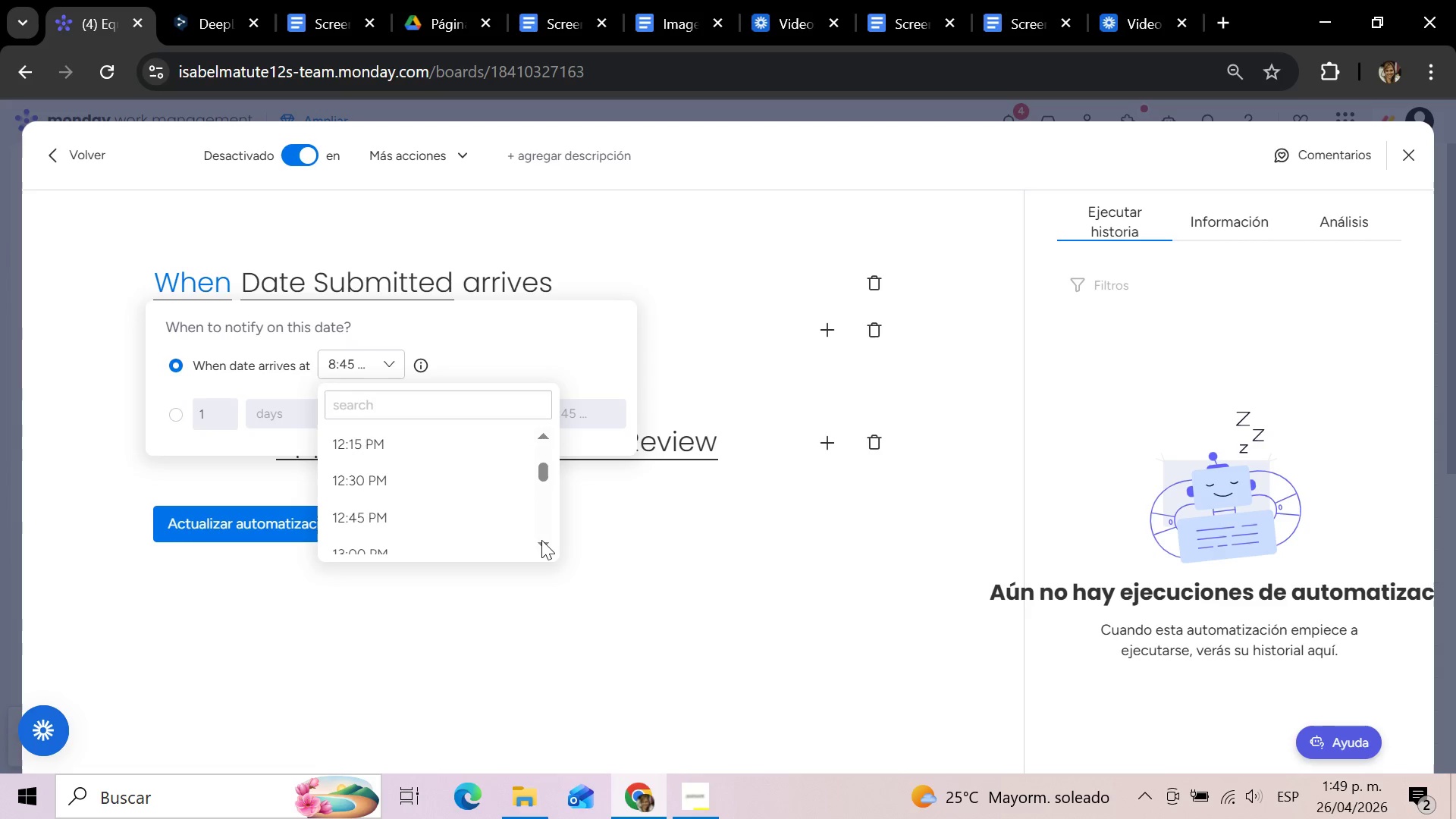 
triple_click([541, 540])
 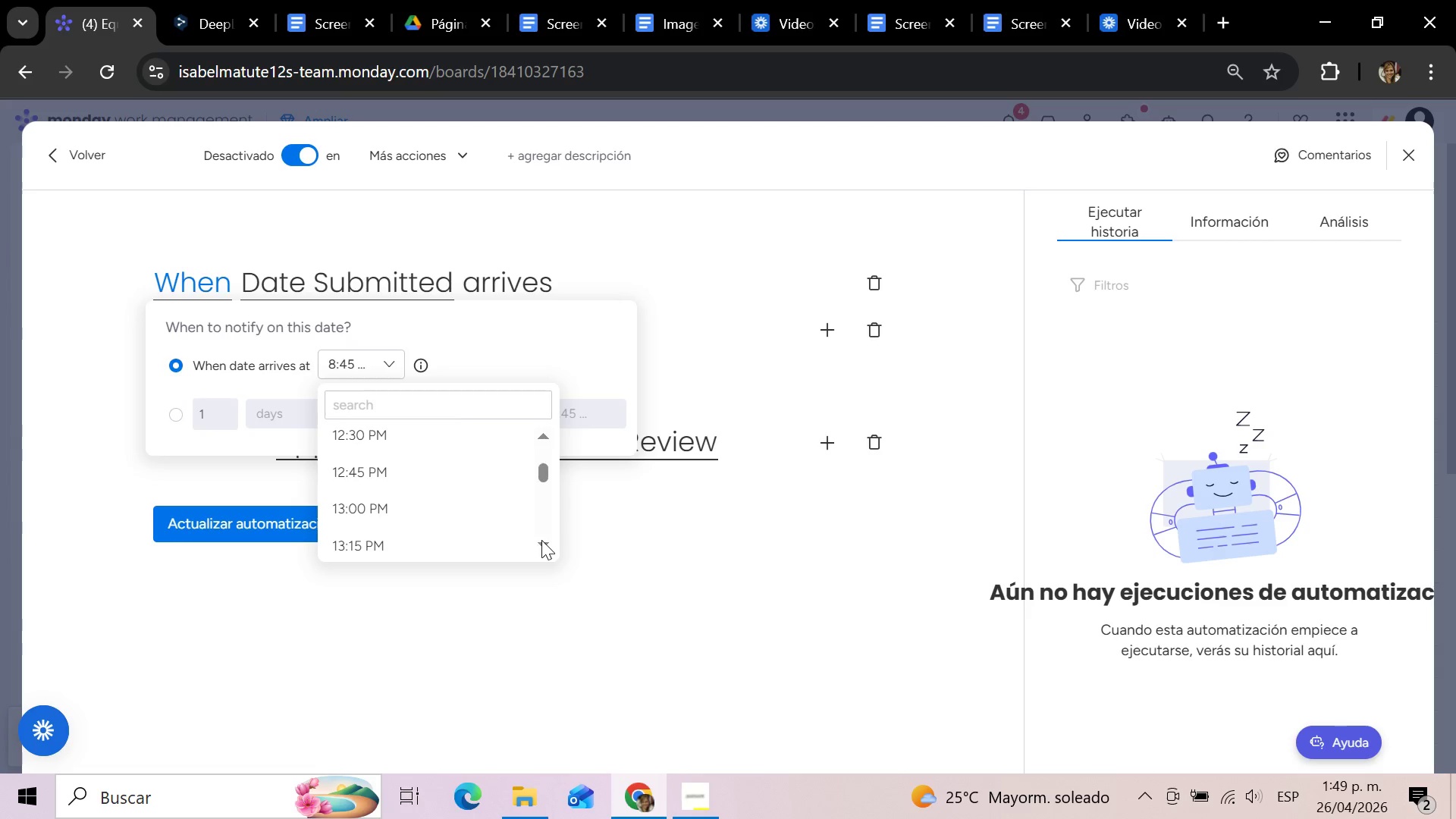 
left_click([418, 365])
 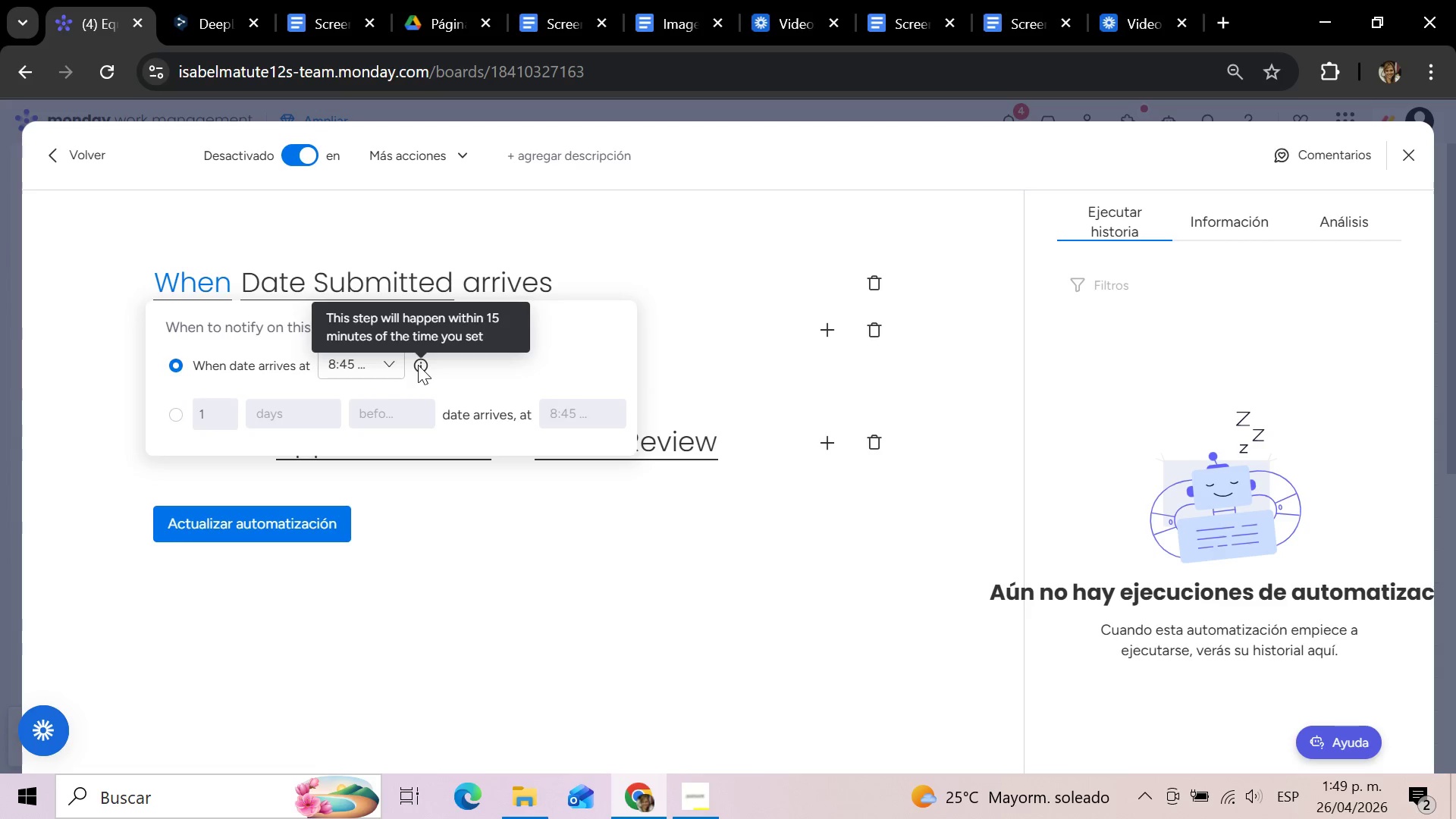 
left_click([390, 366])
 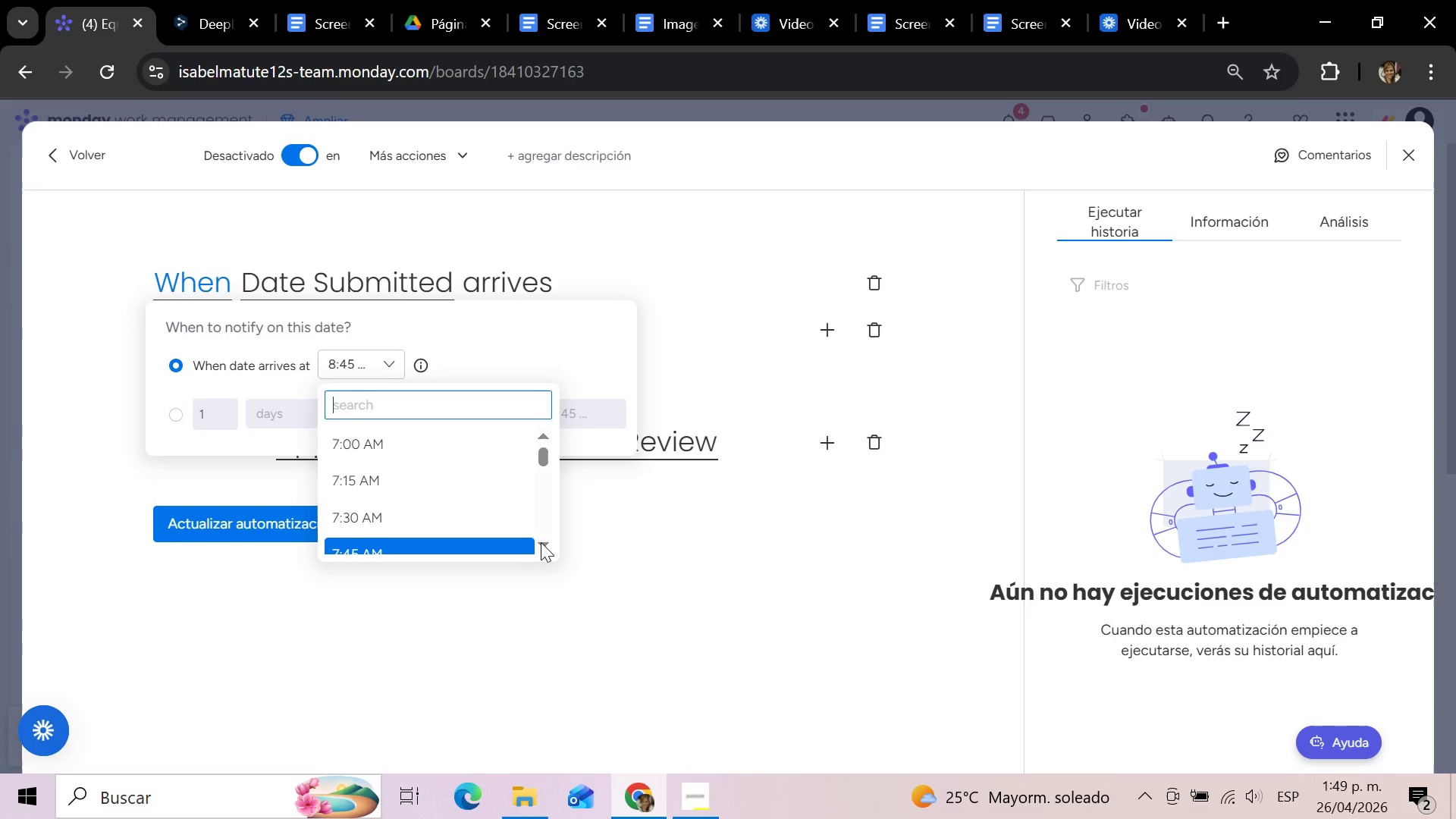 
double_click([543, 542])
 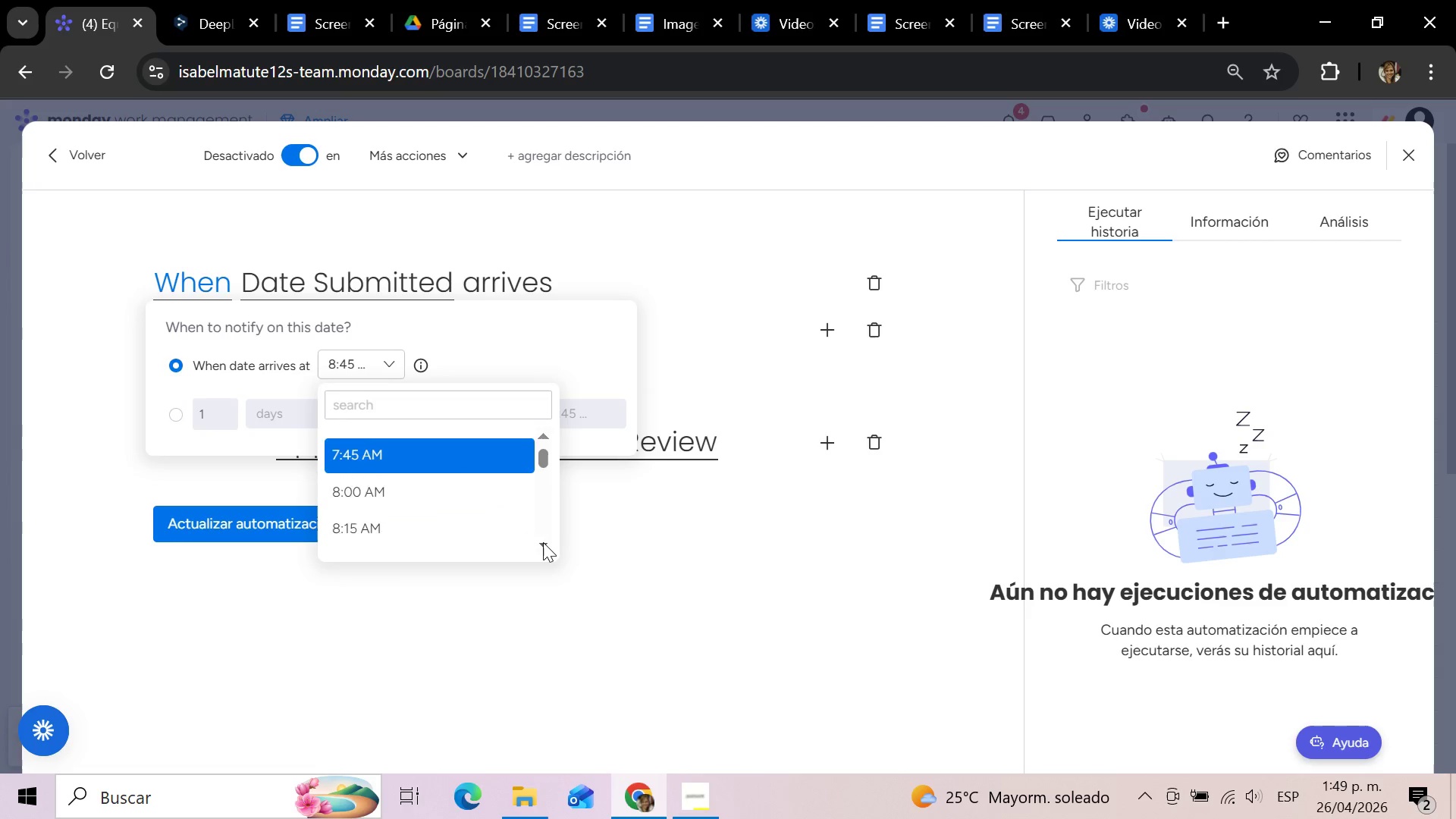 
triple_click([543, 542])
 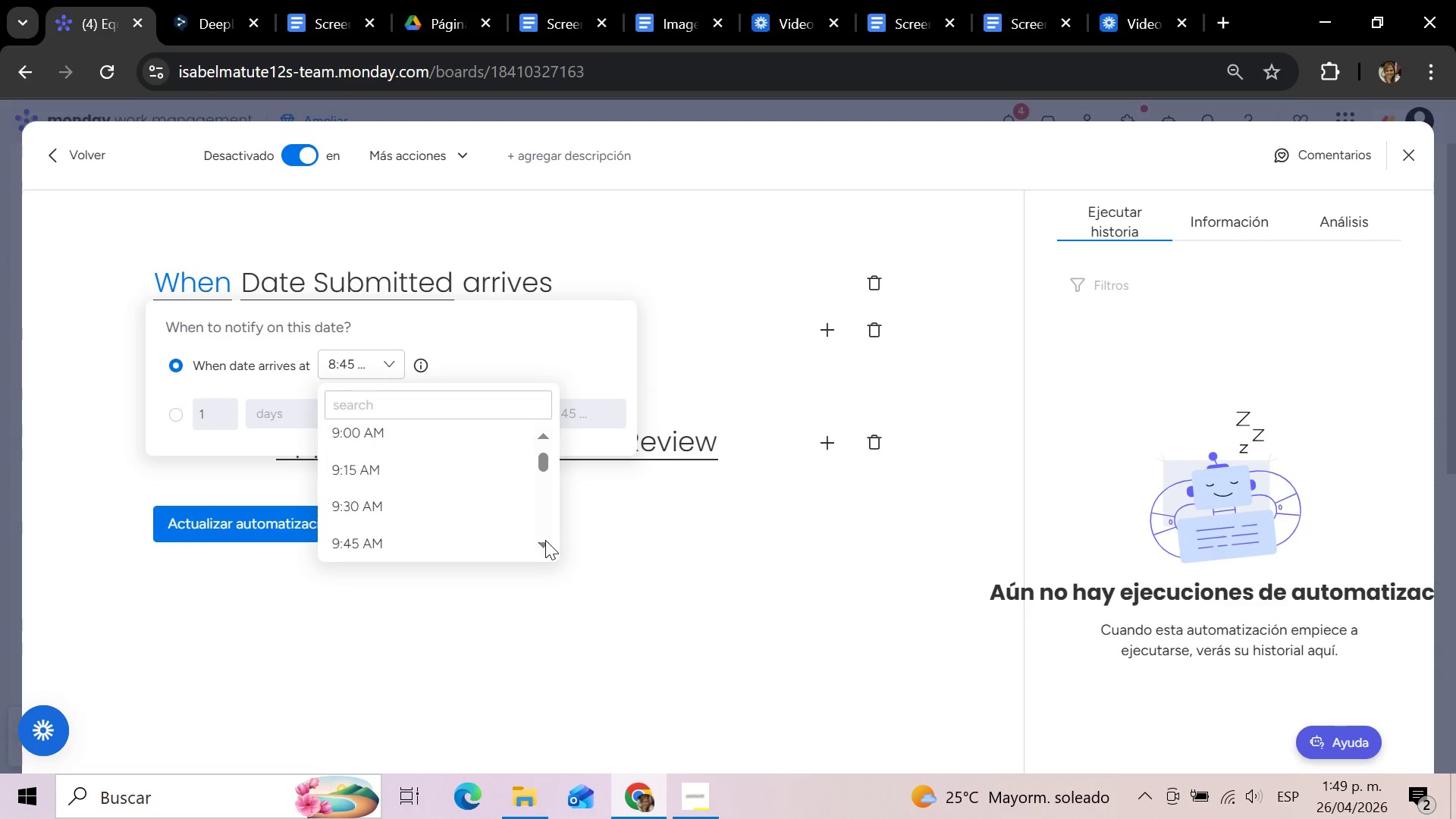 
triple_click([545, 542])
 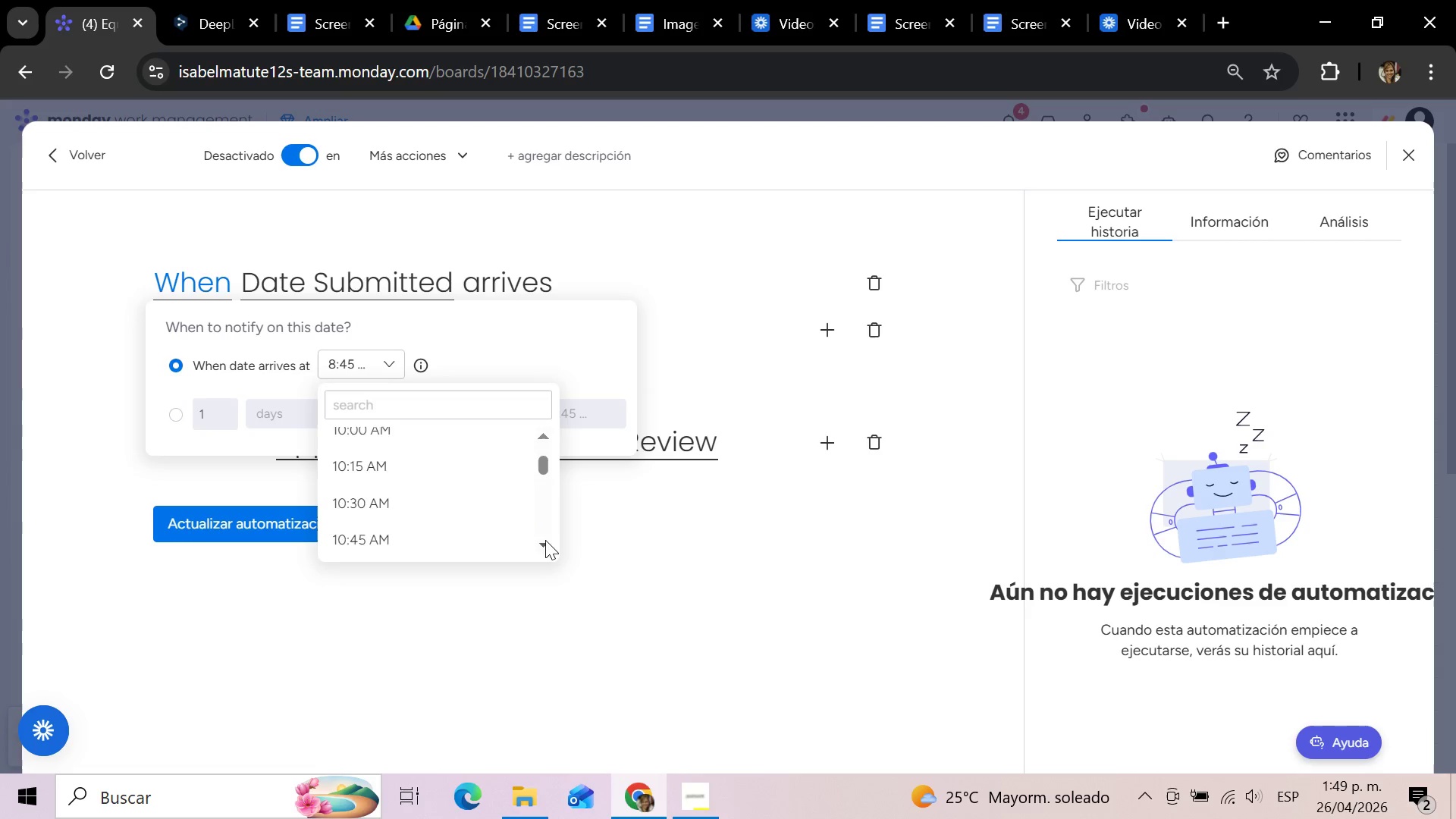 
triple_click([545, 540])
 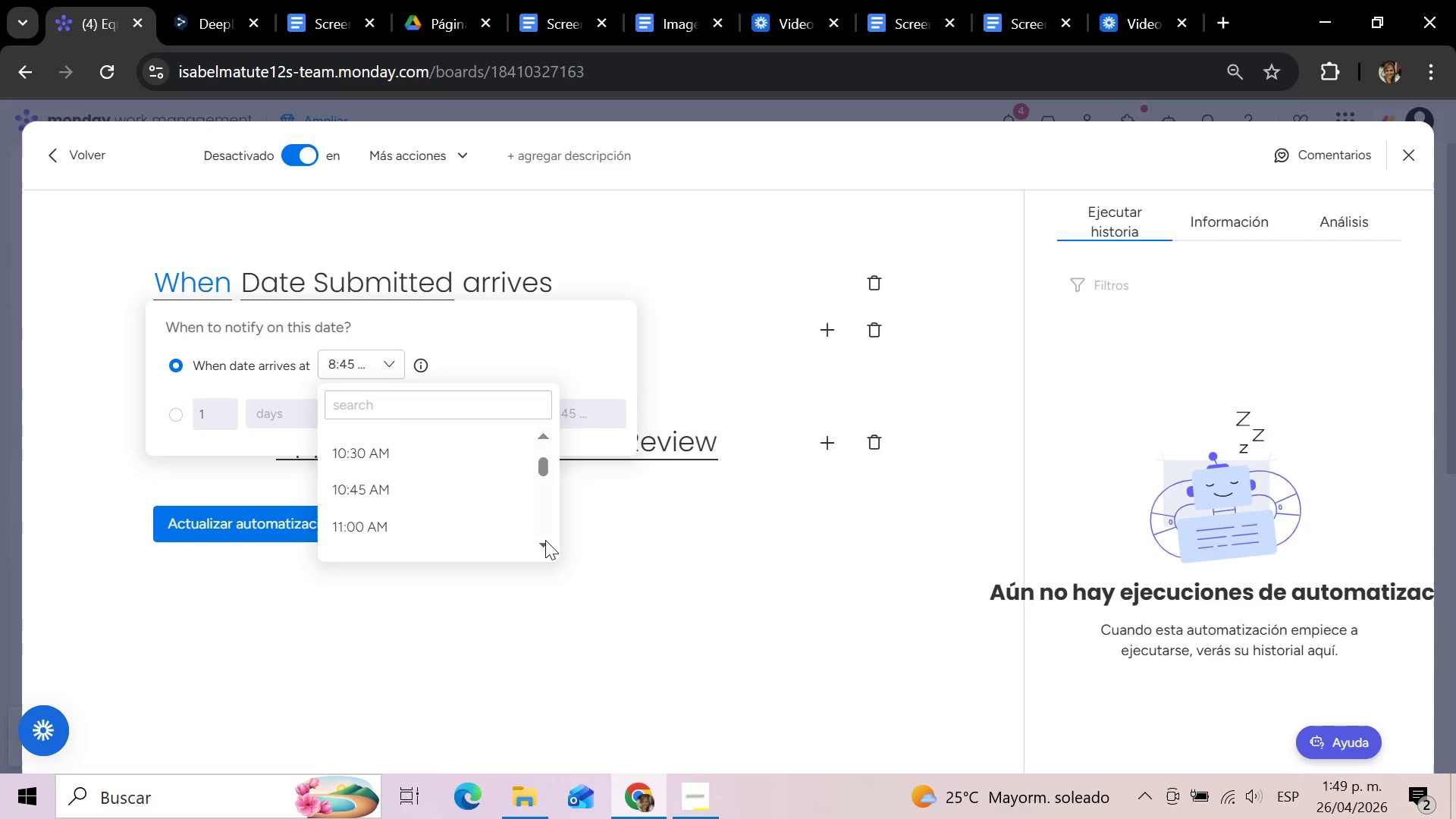 
triple_click([545, 540])
 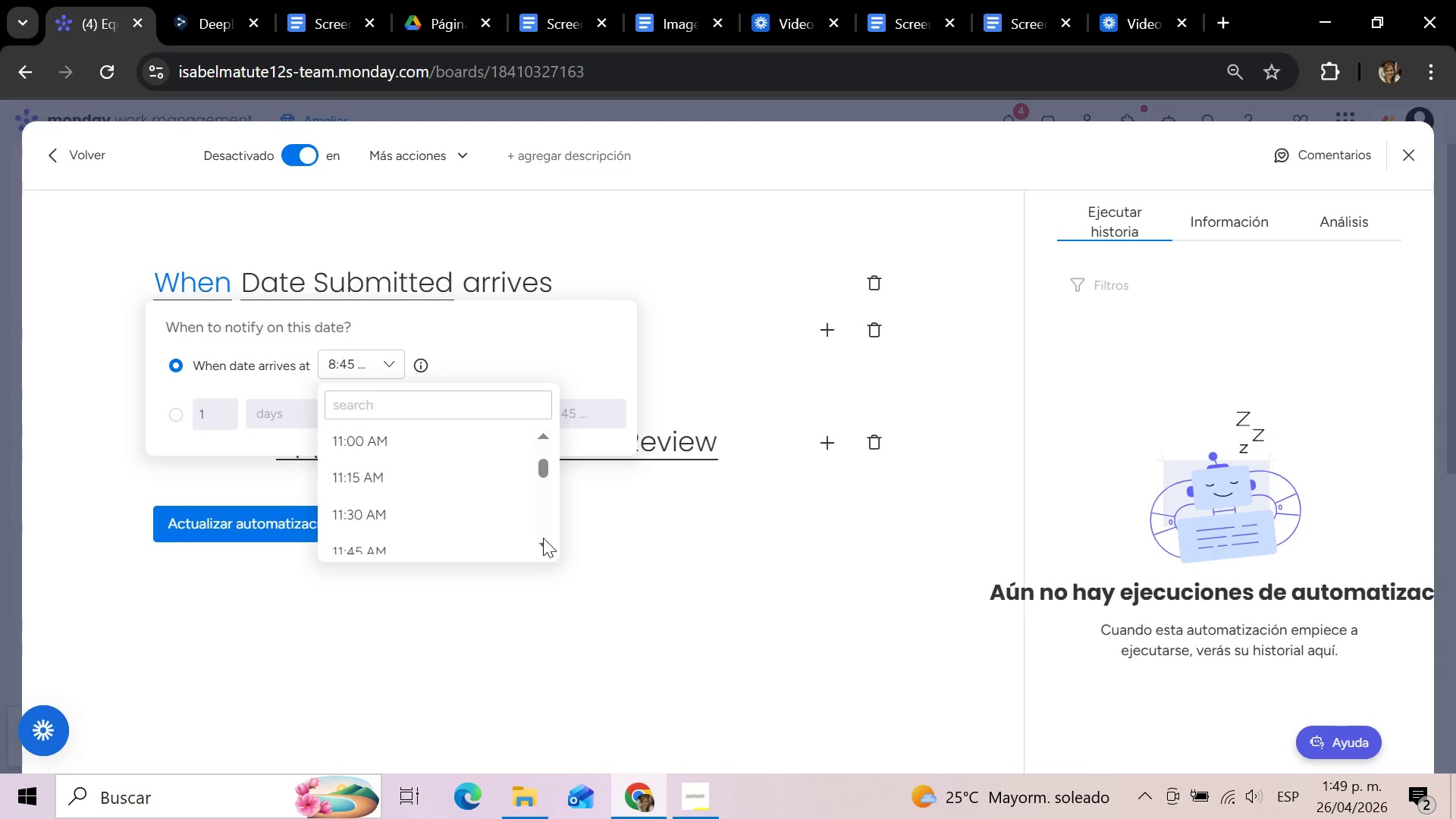 
triple_click([543, 538])
 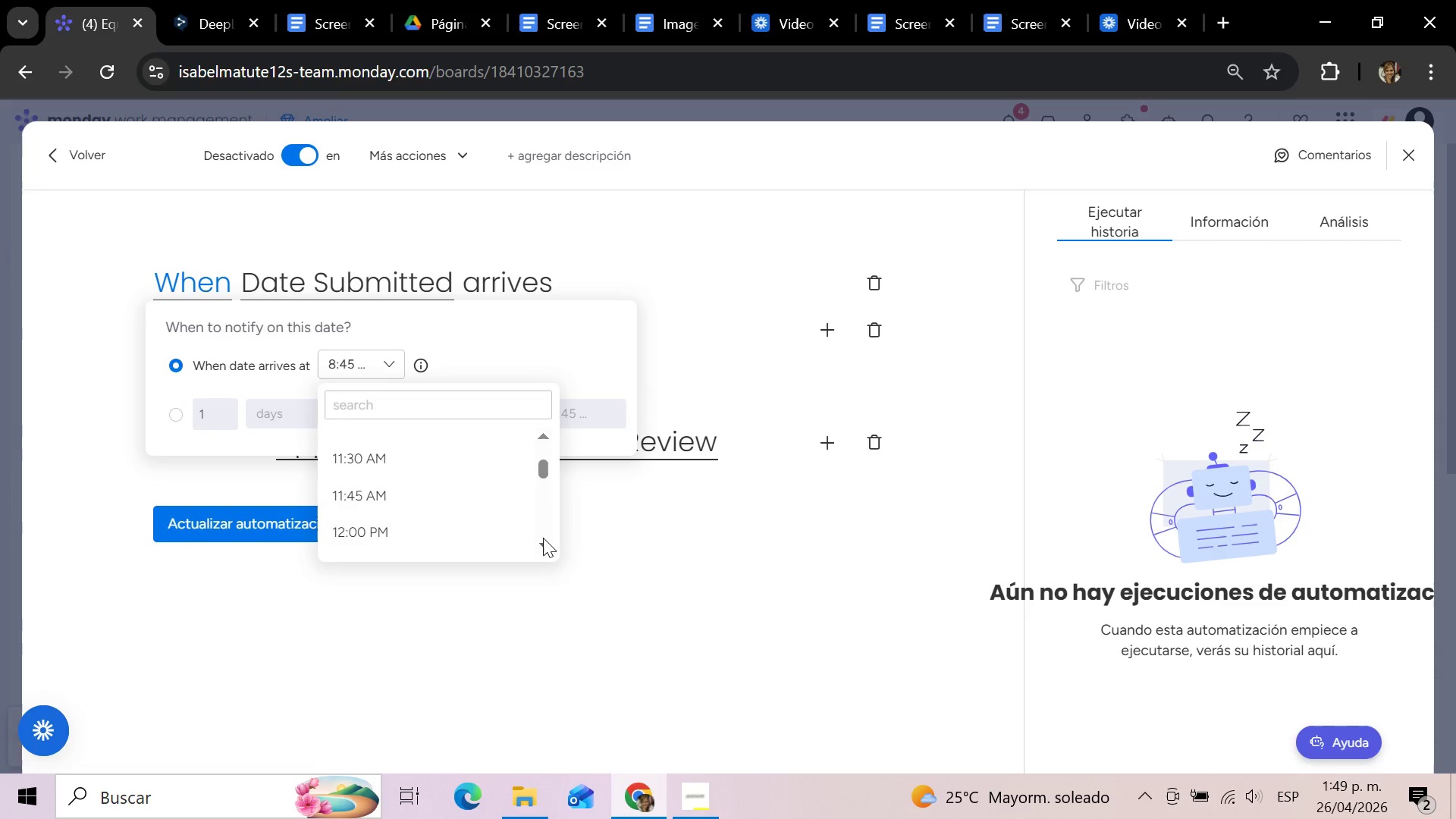 
triple_click([543, 538])
 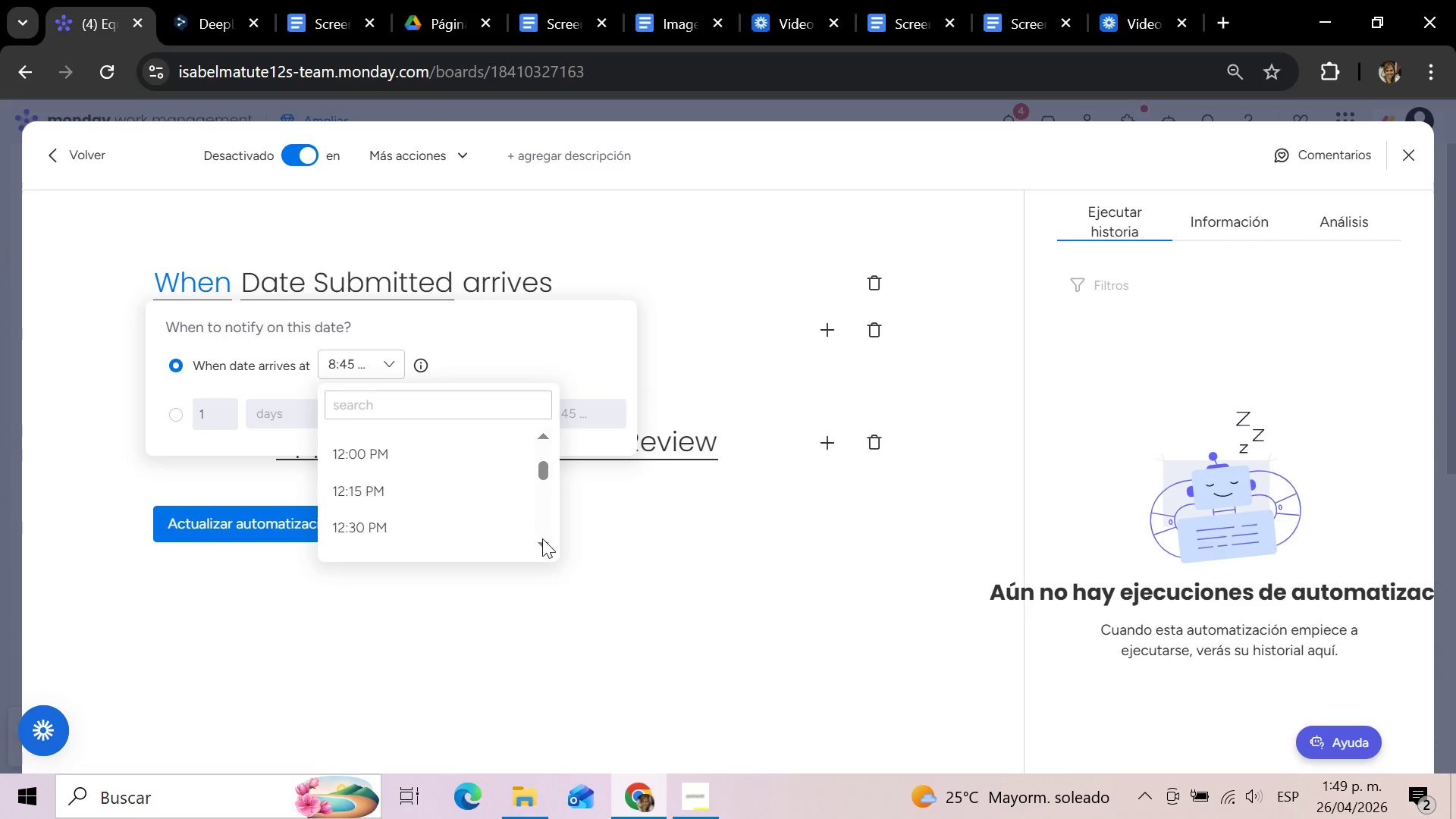 
triple_click([542, 538])
 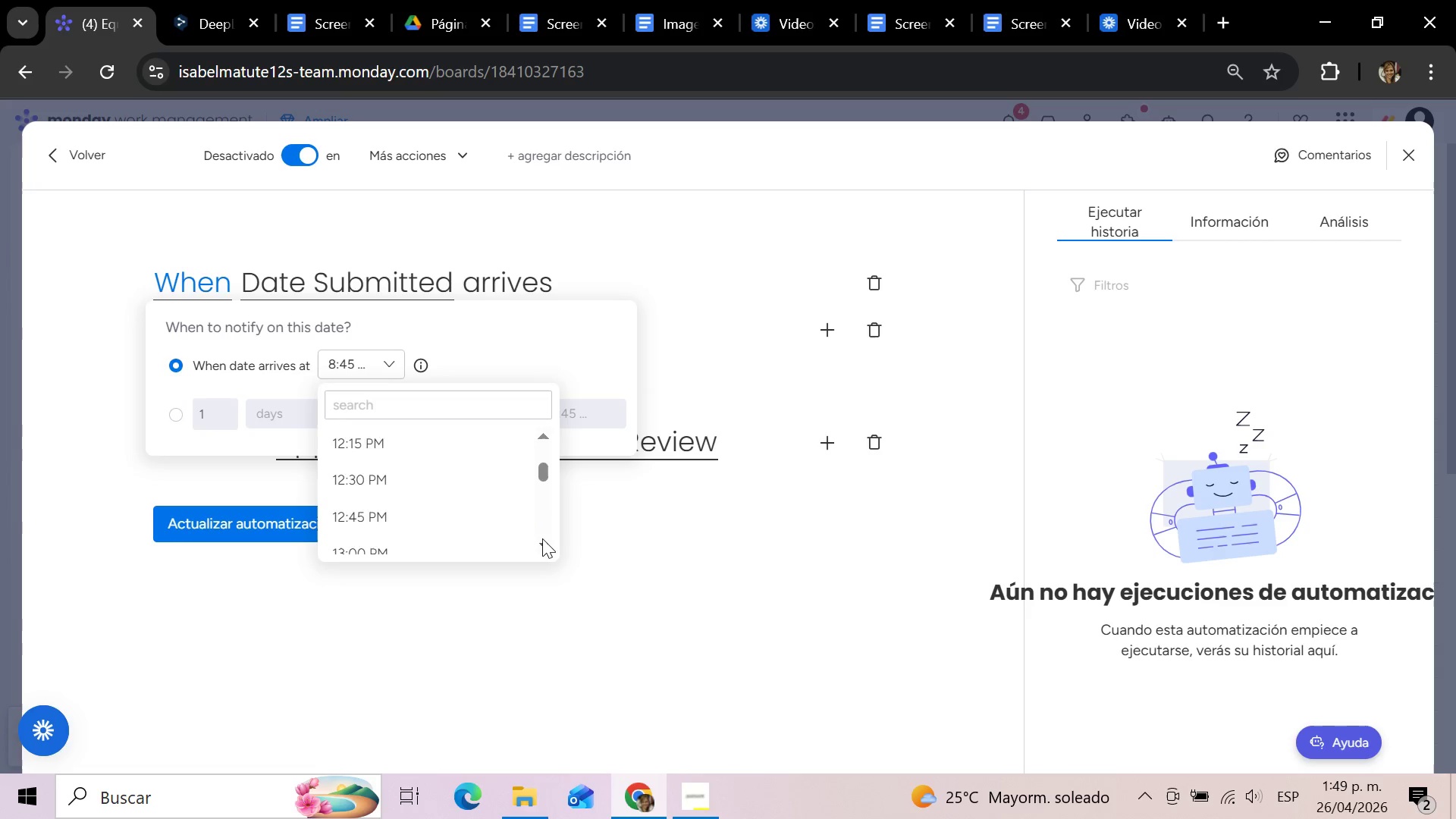 
triple_click([542, 538])
 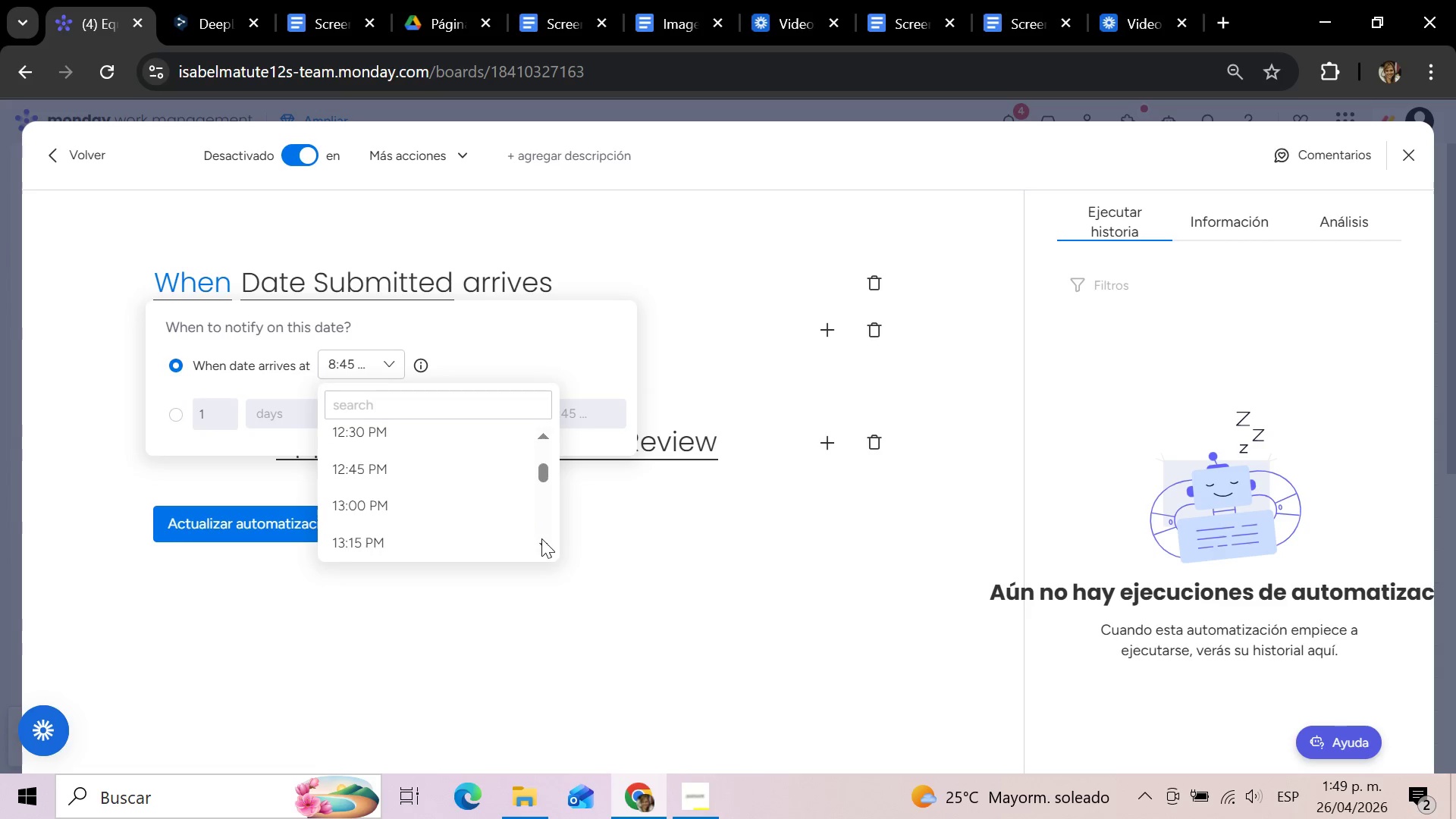 
triple_click([541, 538])
 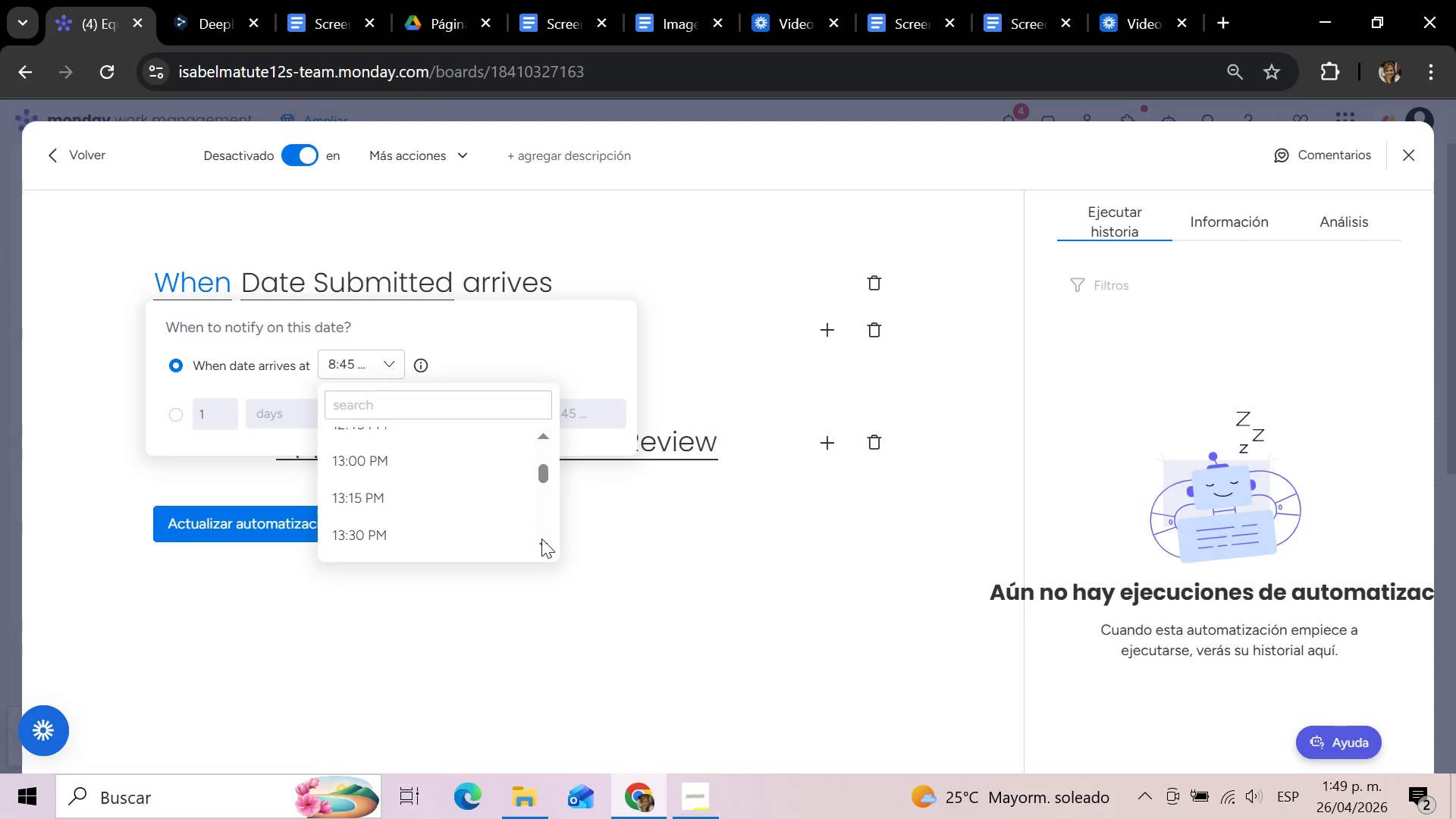 
triple_click([541, 538])
 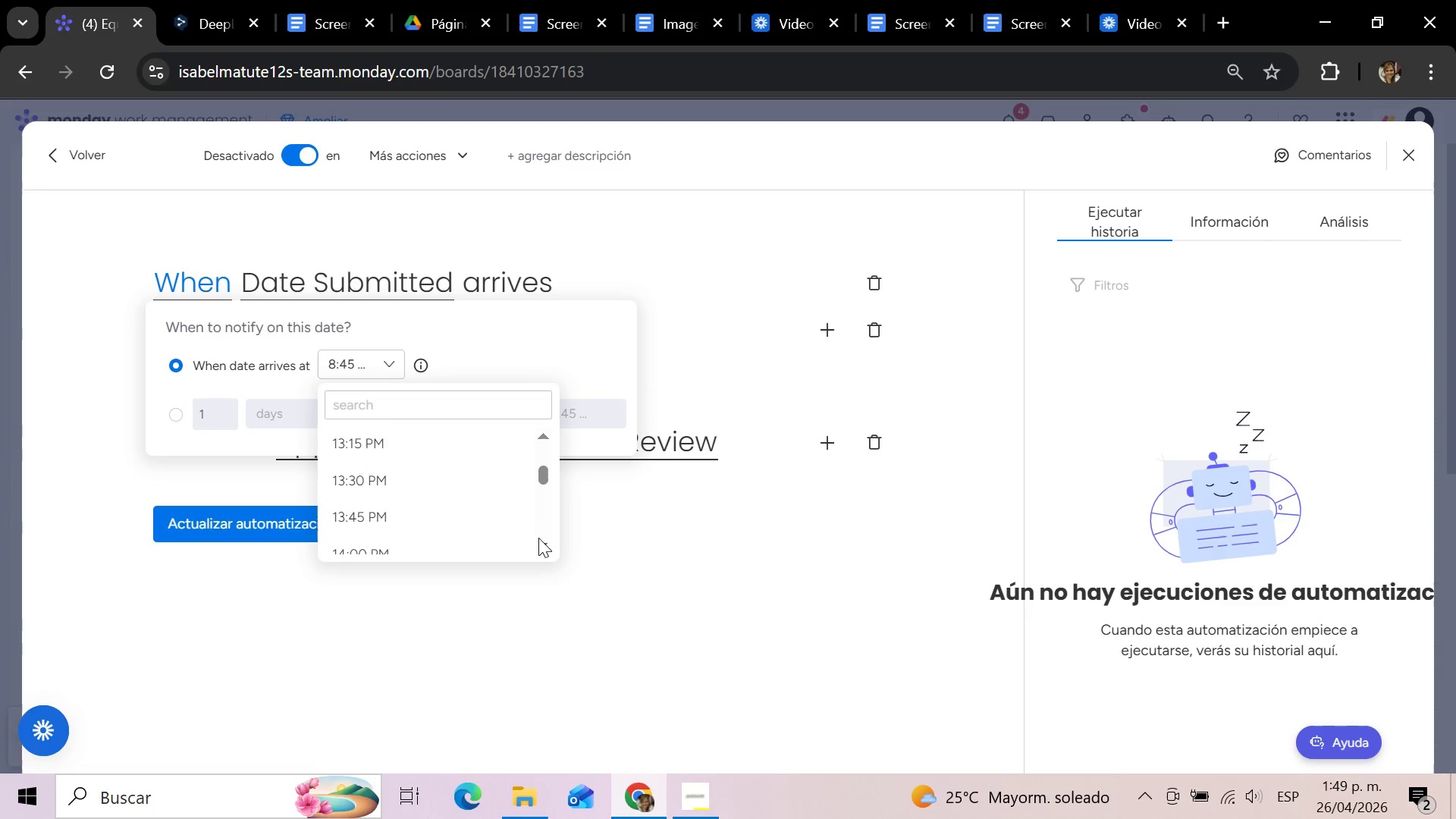 
triple_click([538, 538])
 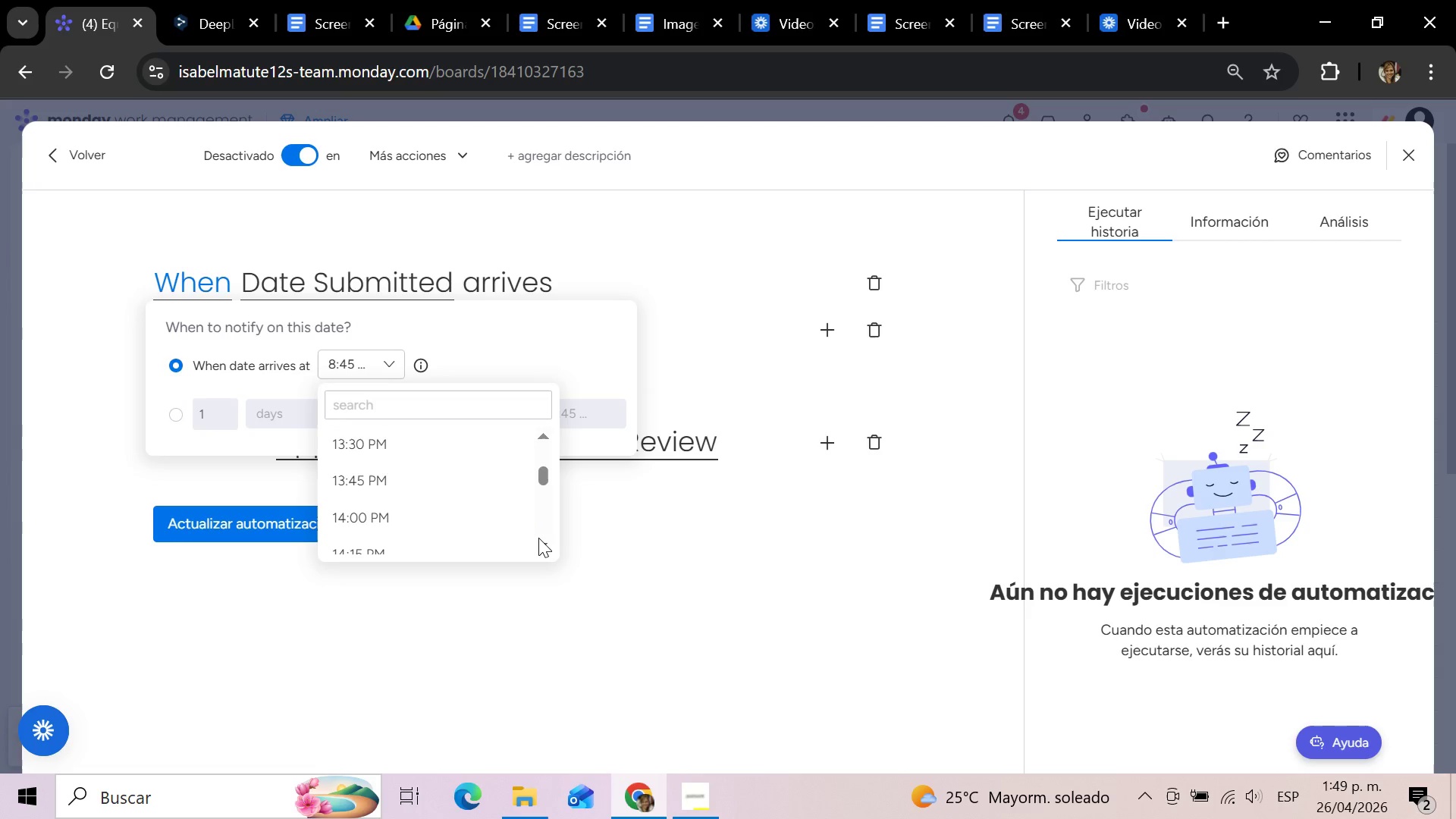 
triple_click([538, 538])
 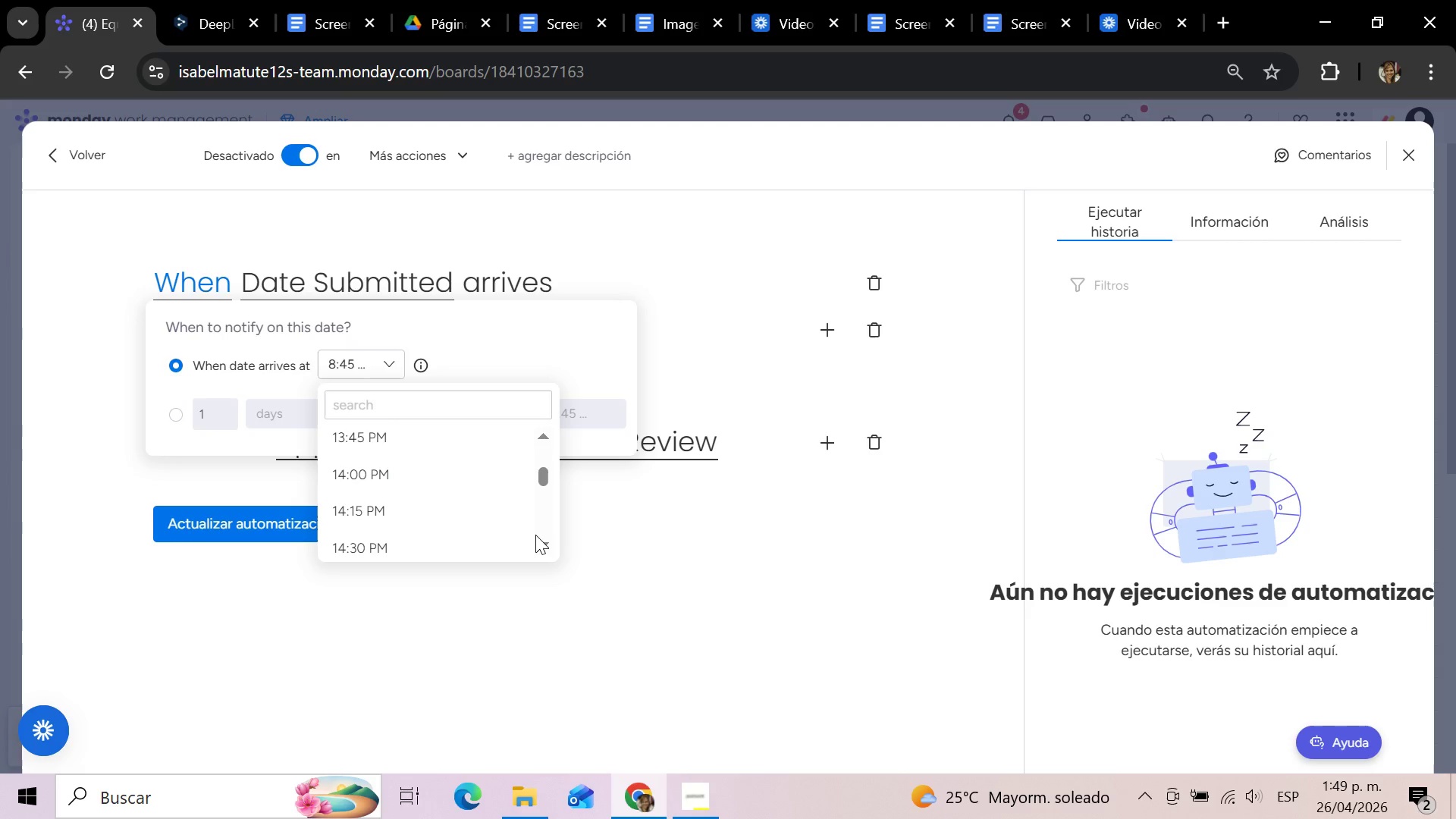 
left_click([535, 535])
 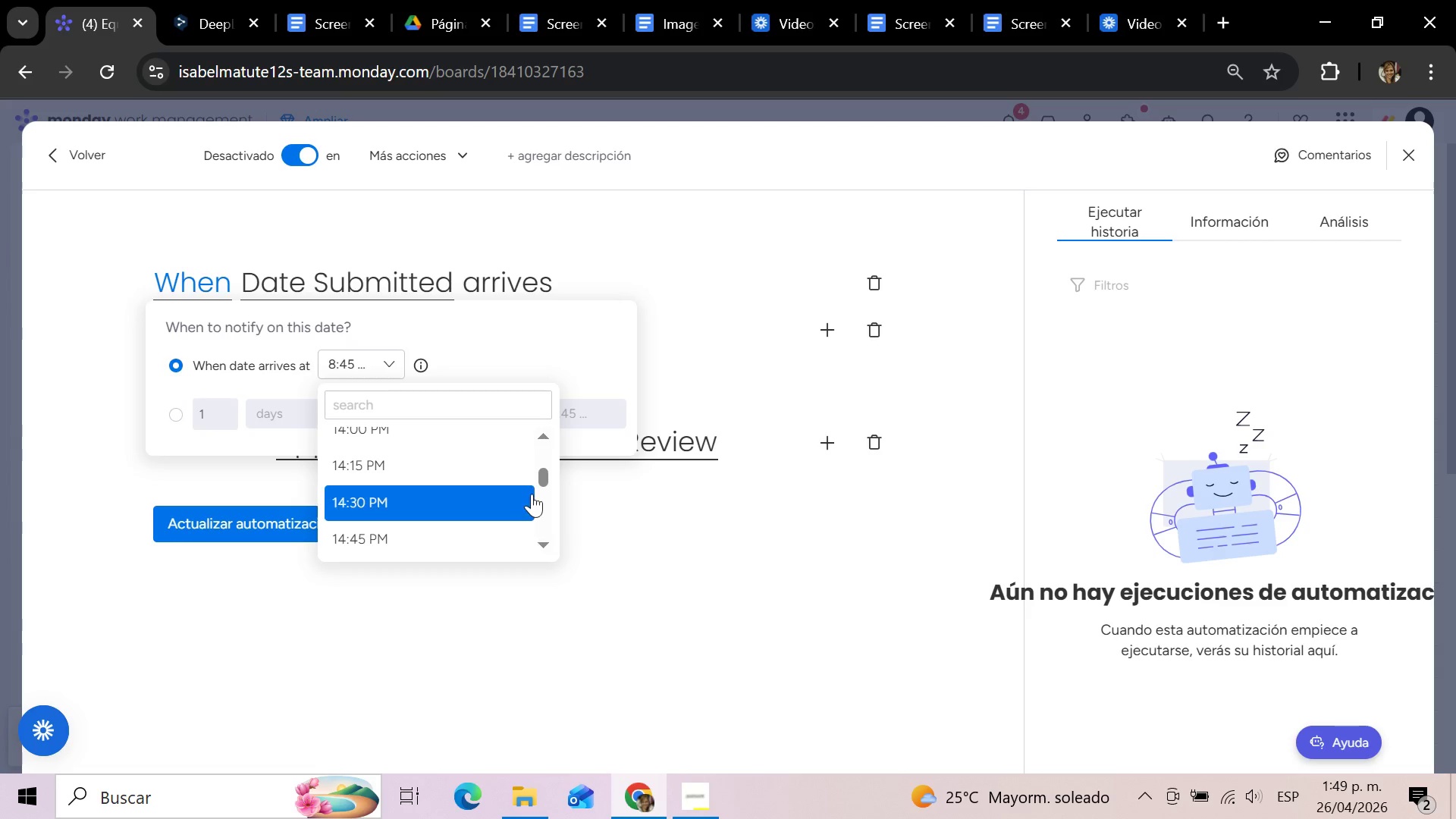 
left_click_drag(start_coordinate=[544, 433], to_coordinate=[544, 438])
 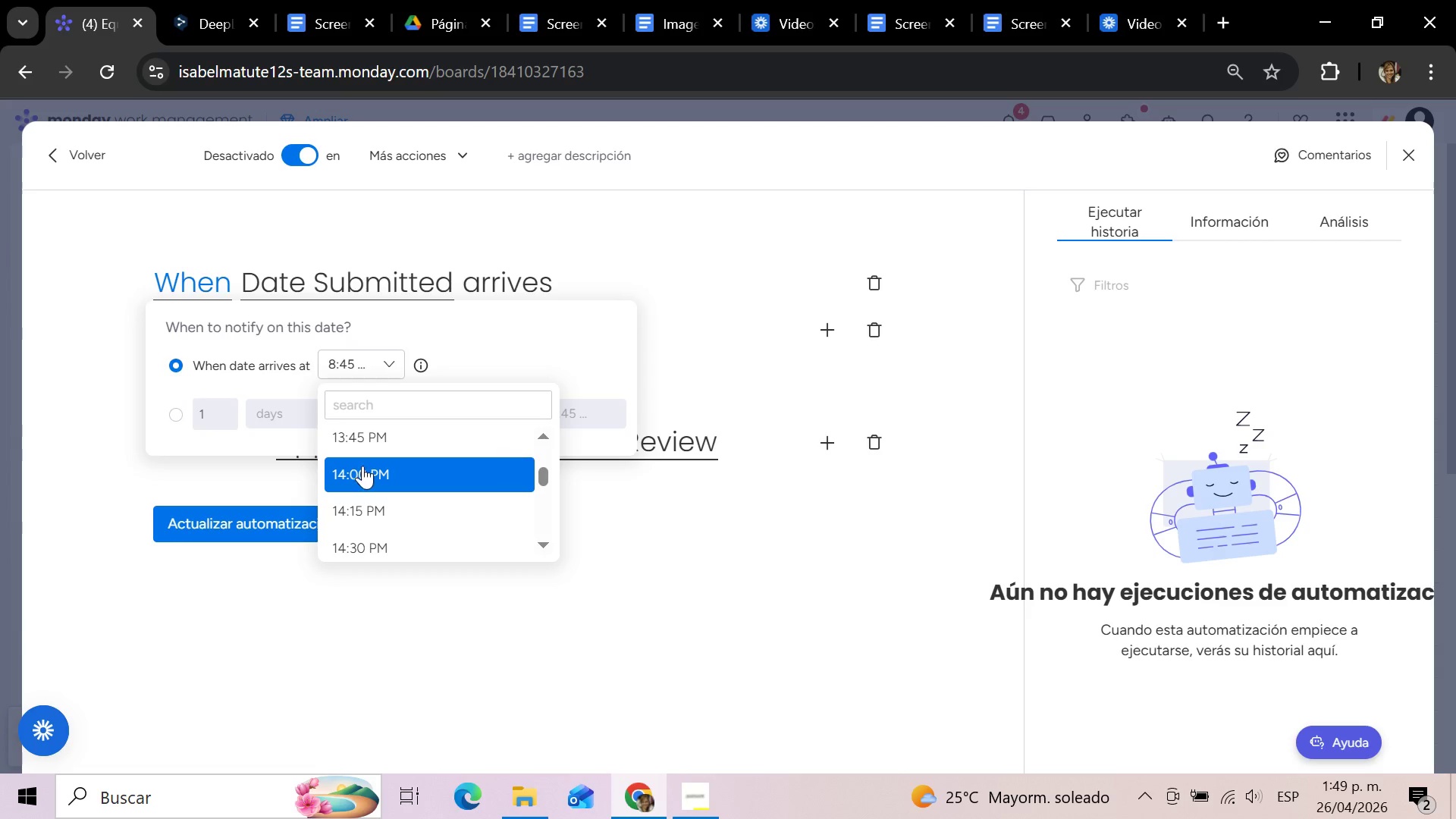 
left_click([361, 472])
 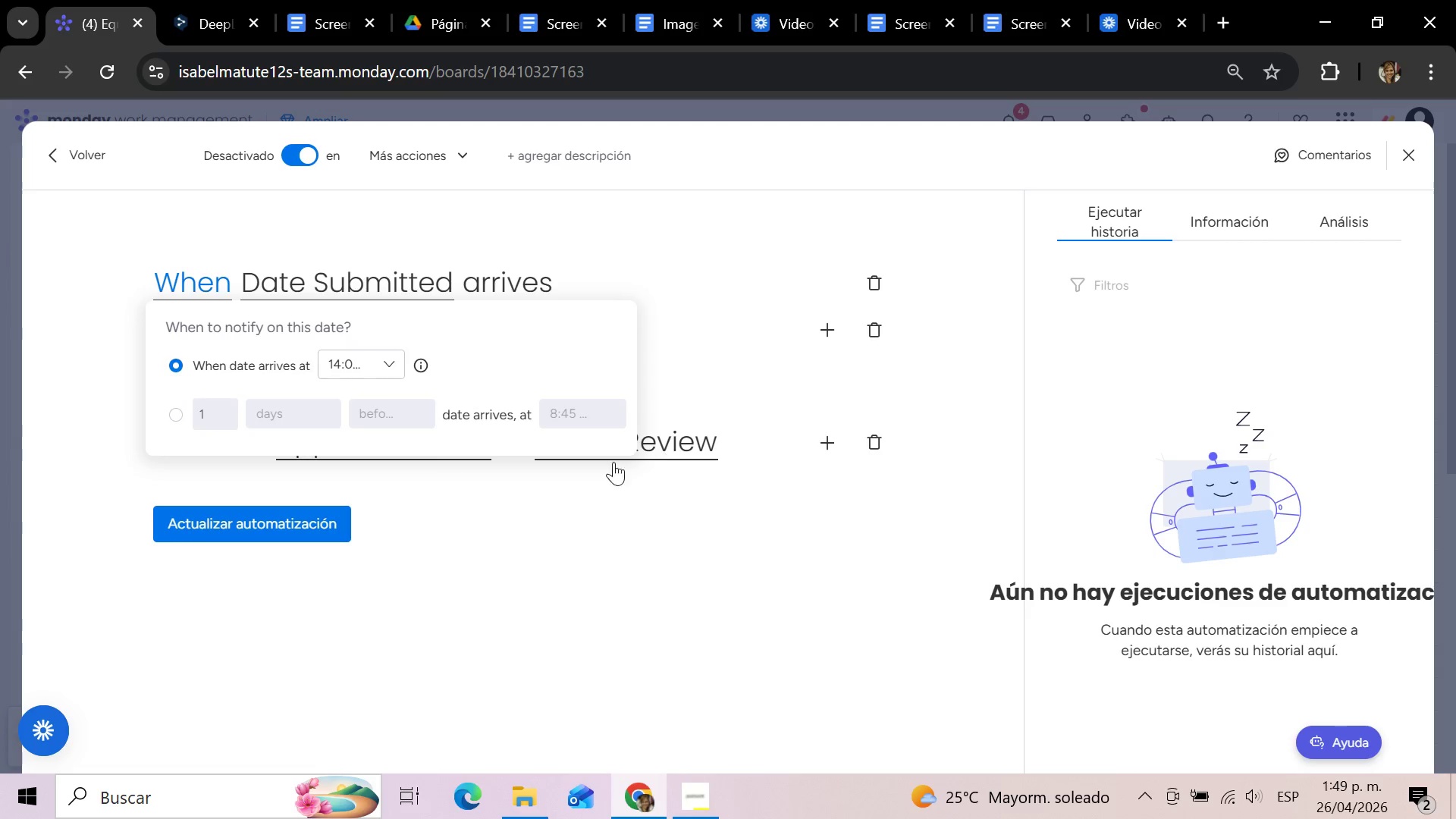 
left_click([497, 503])
 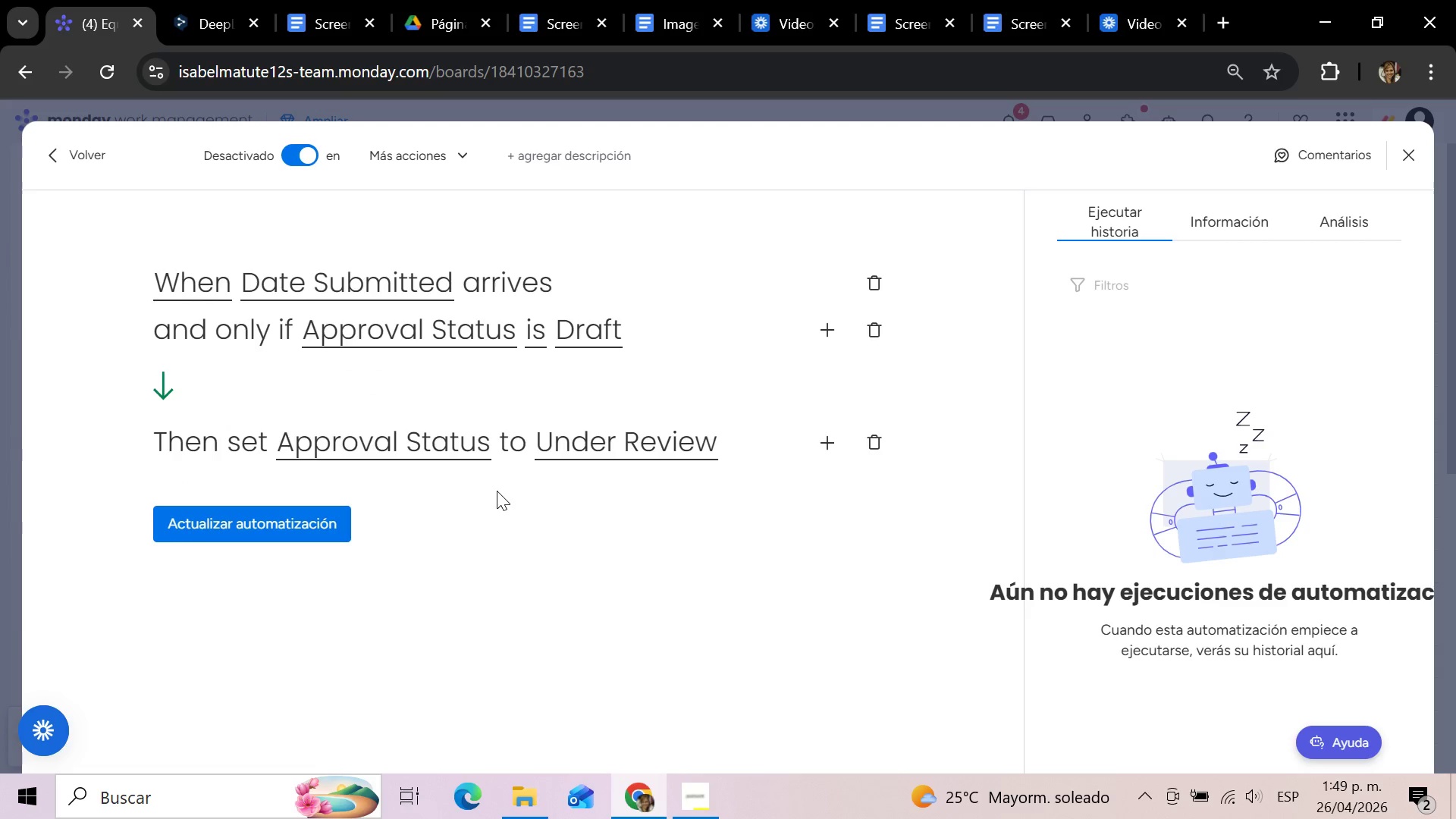 
wait(8.72)
 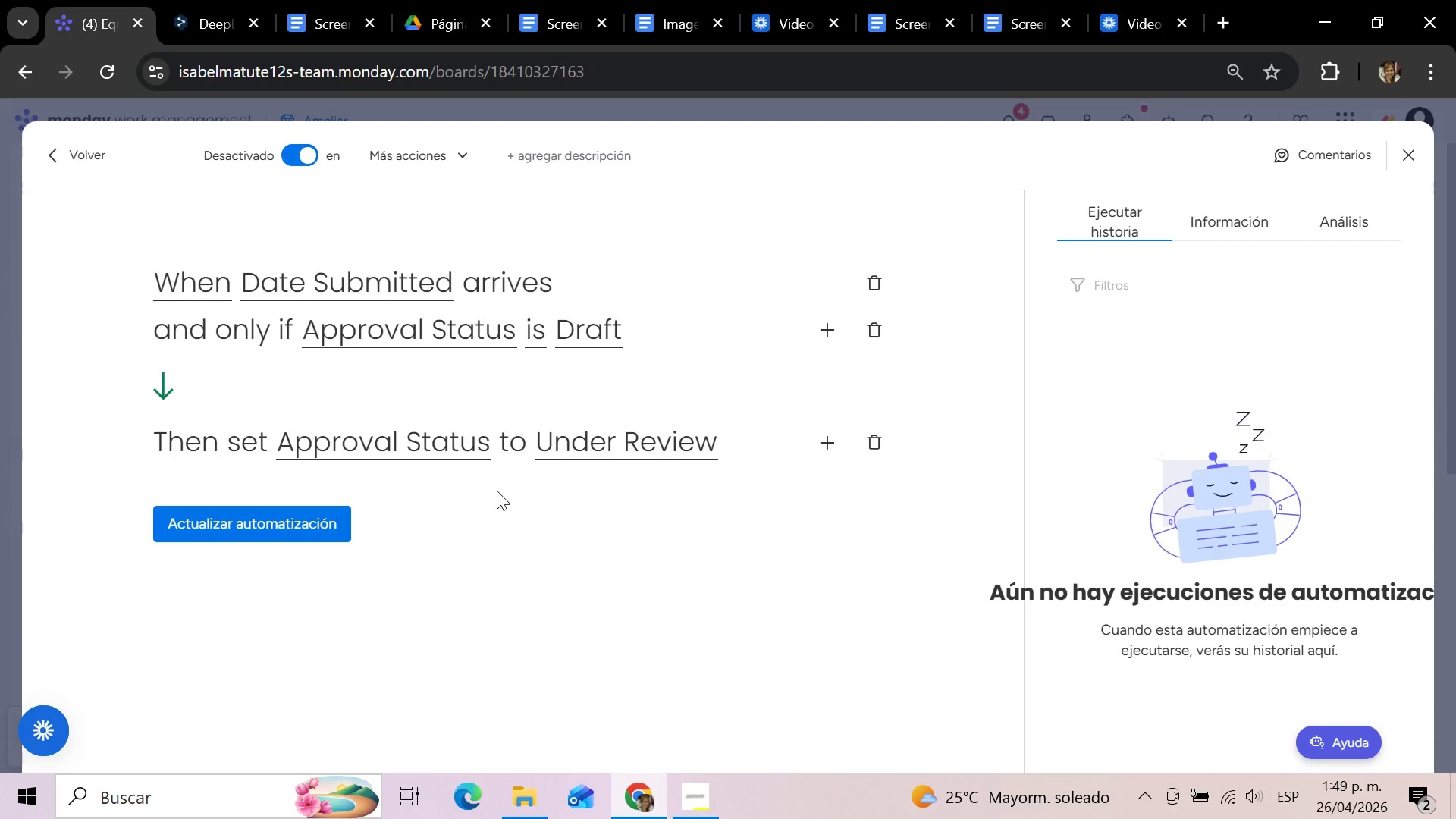 
left_click([241, 518])
 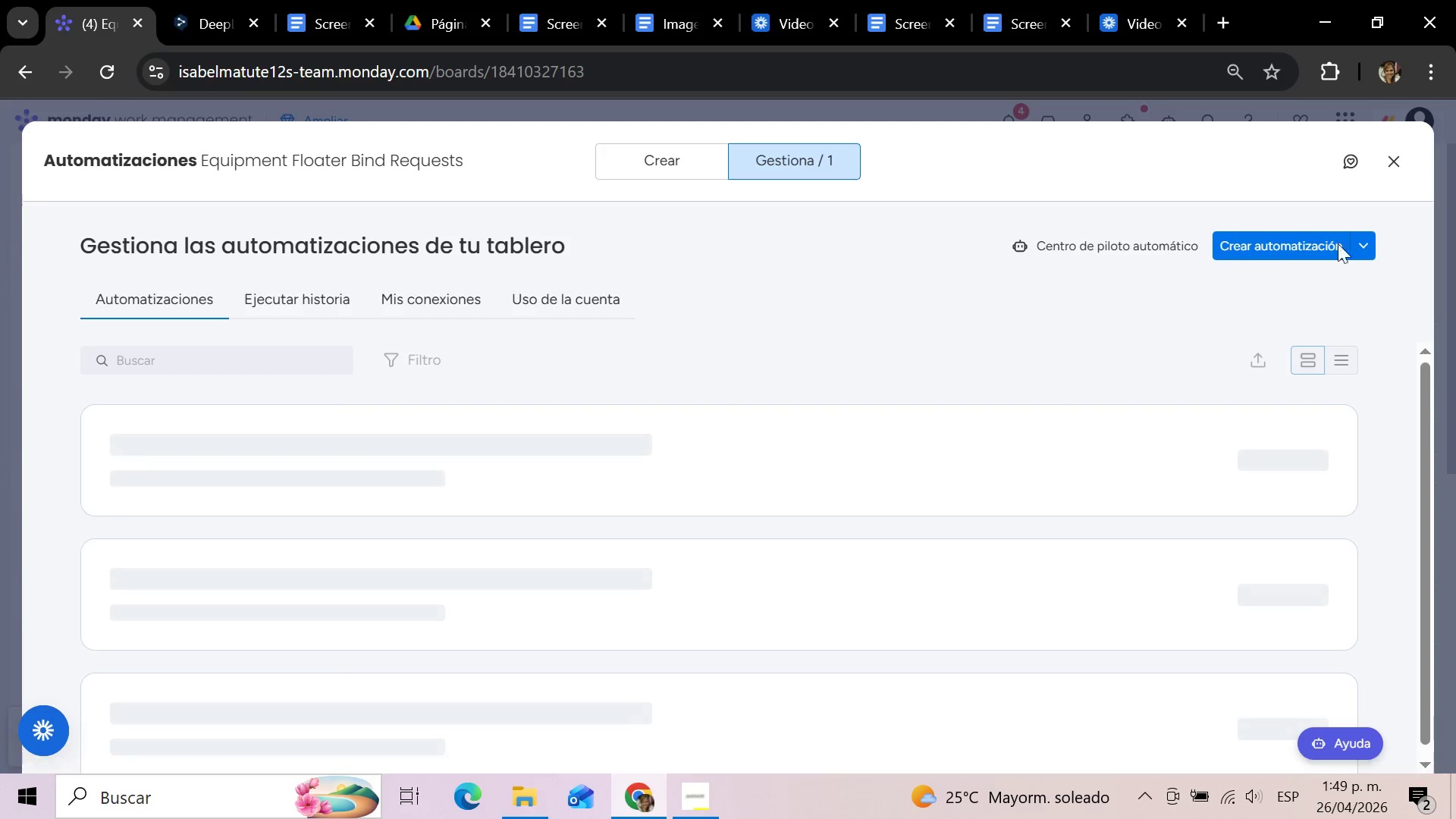 
left_click([1391, 156])
 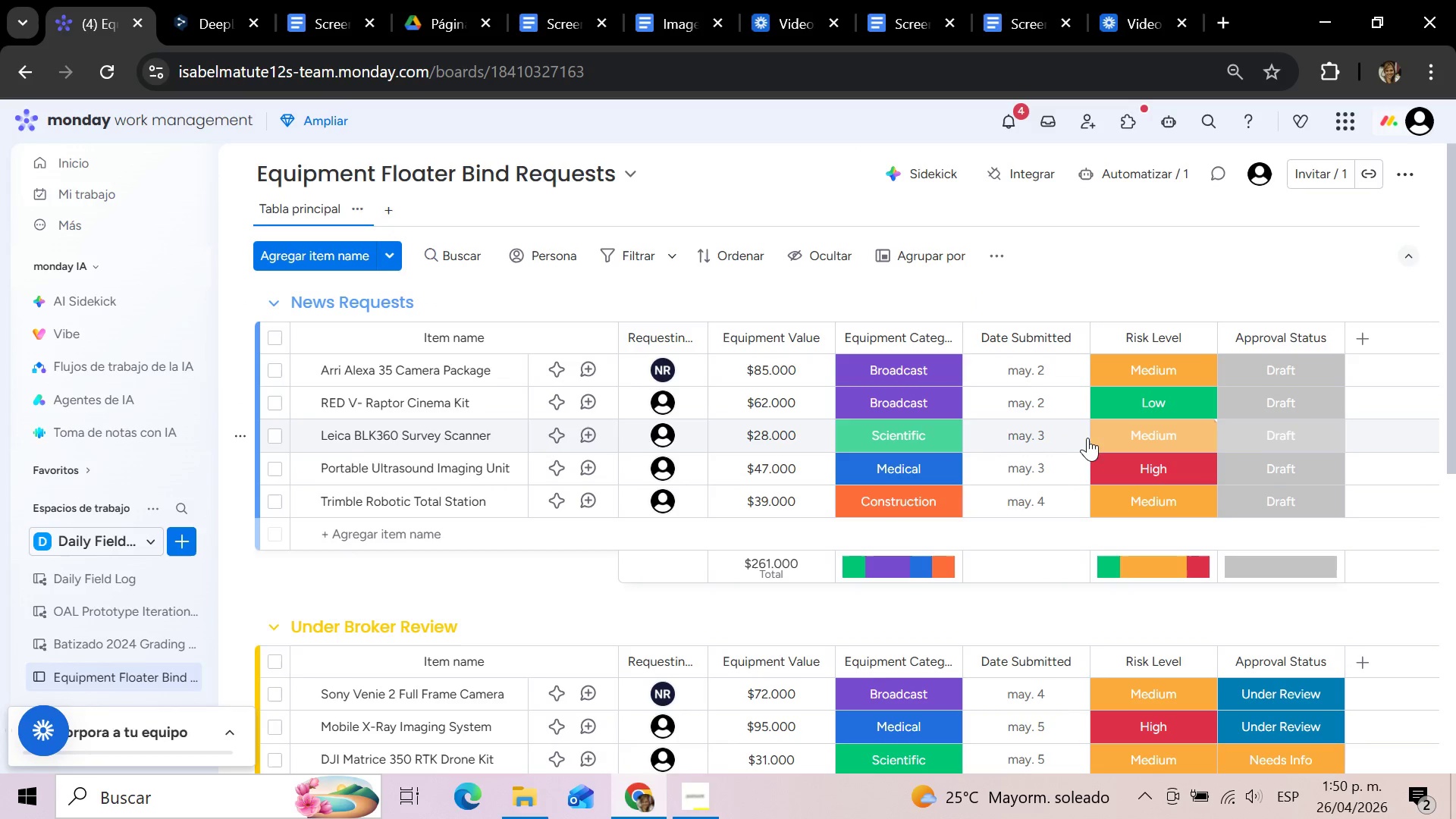 
mouse_move([1050, 389])
 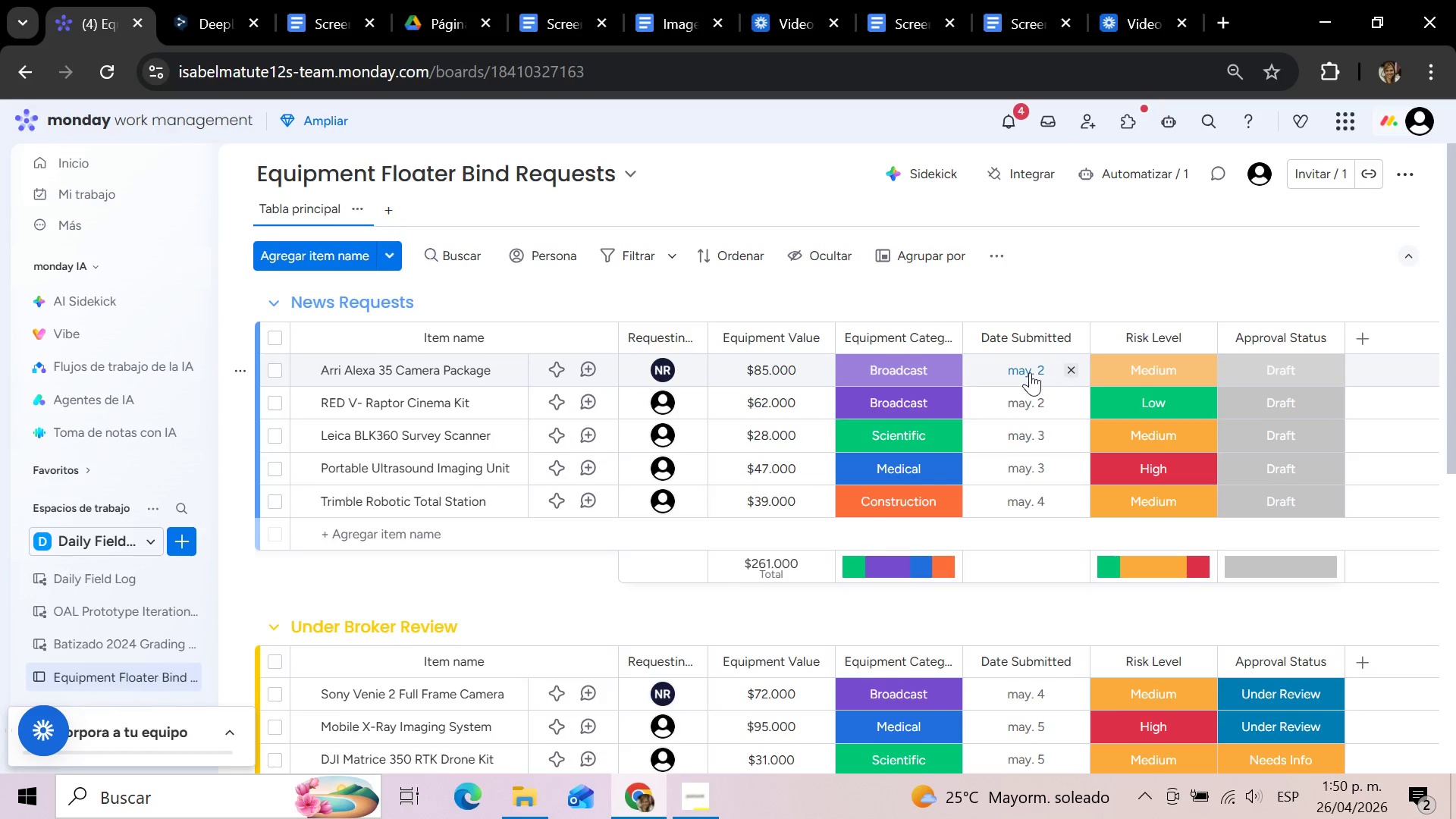 
left_click([1030, 372])
 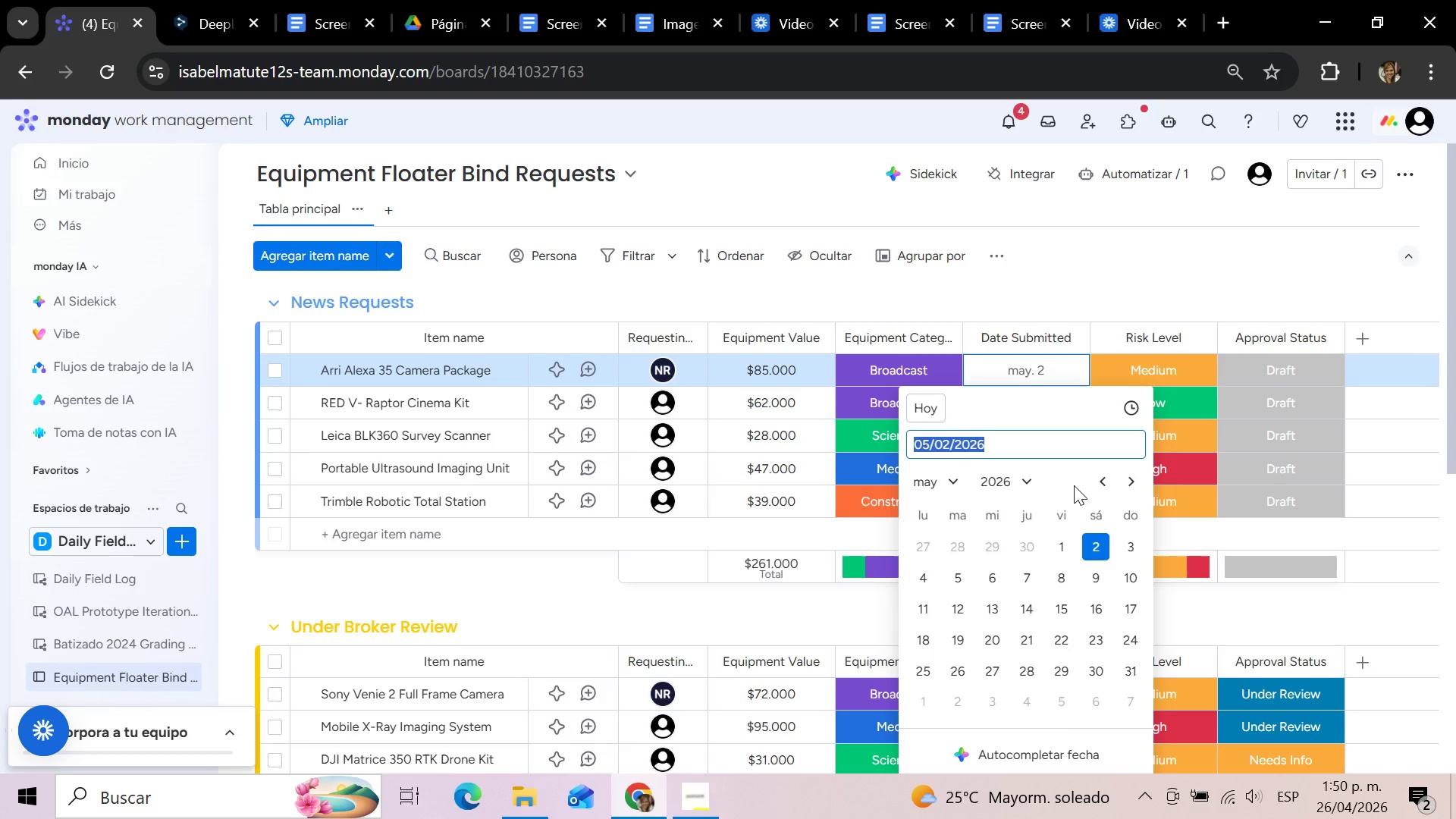 
left_click([1105, 479])
 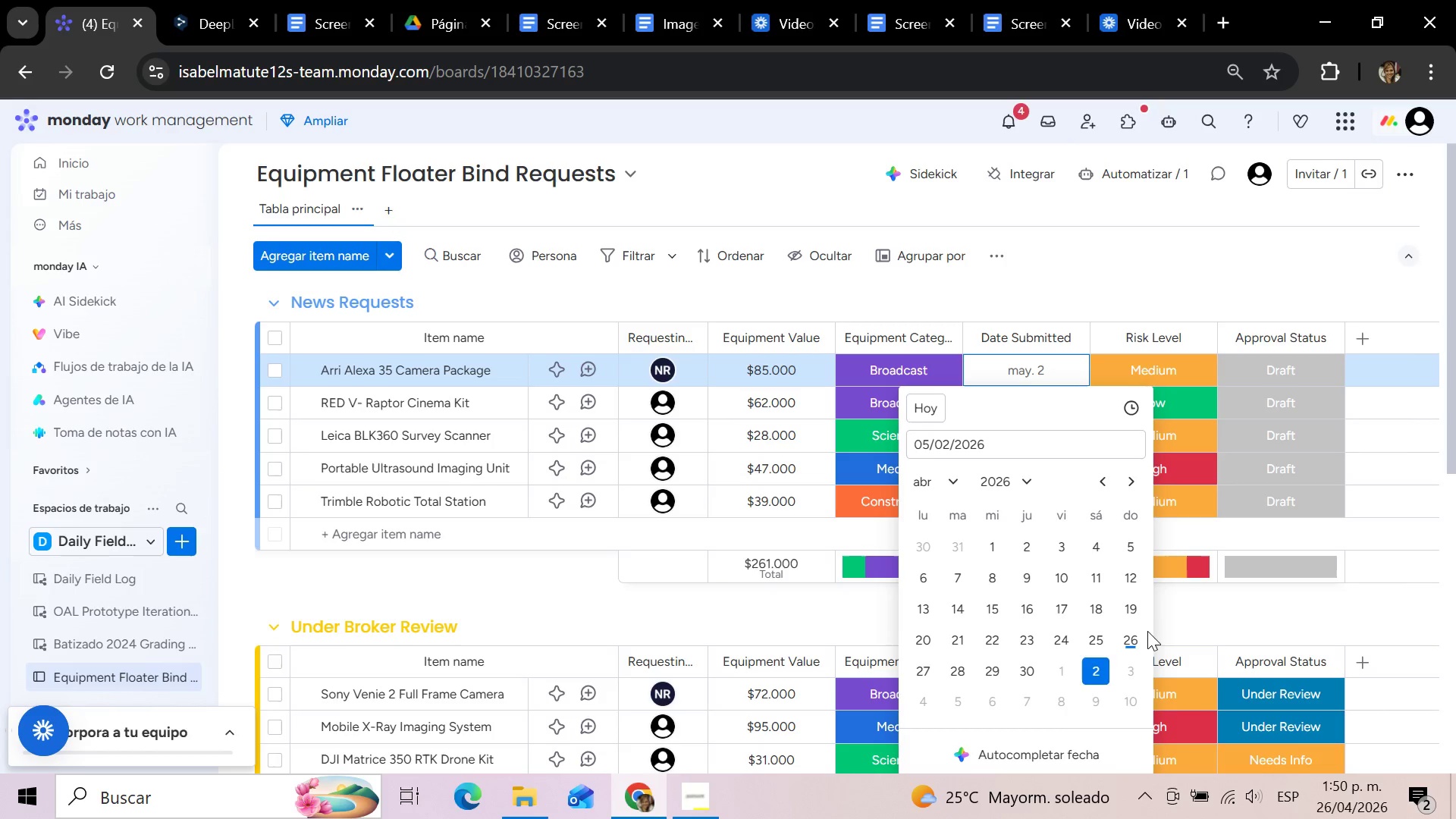 
left_click([1128, 641])
 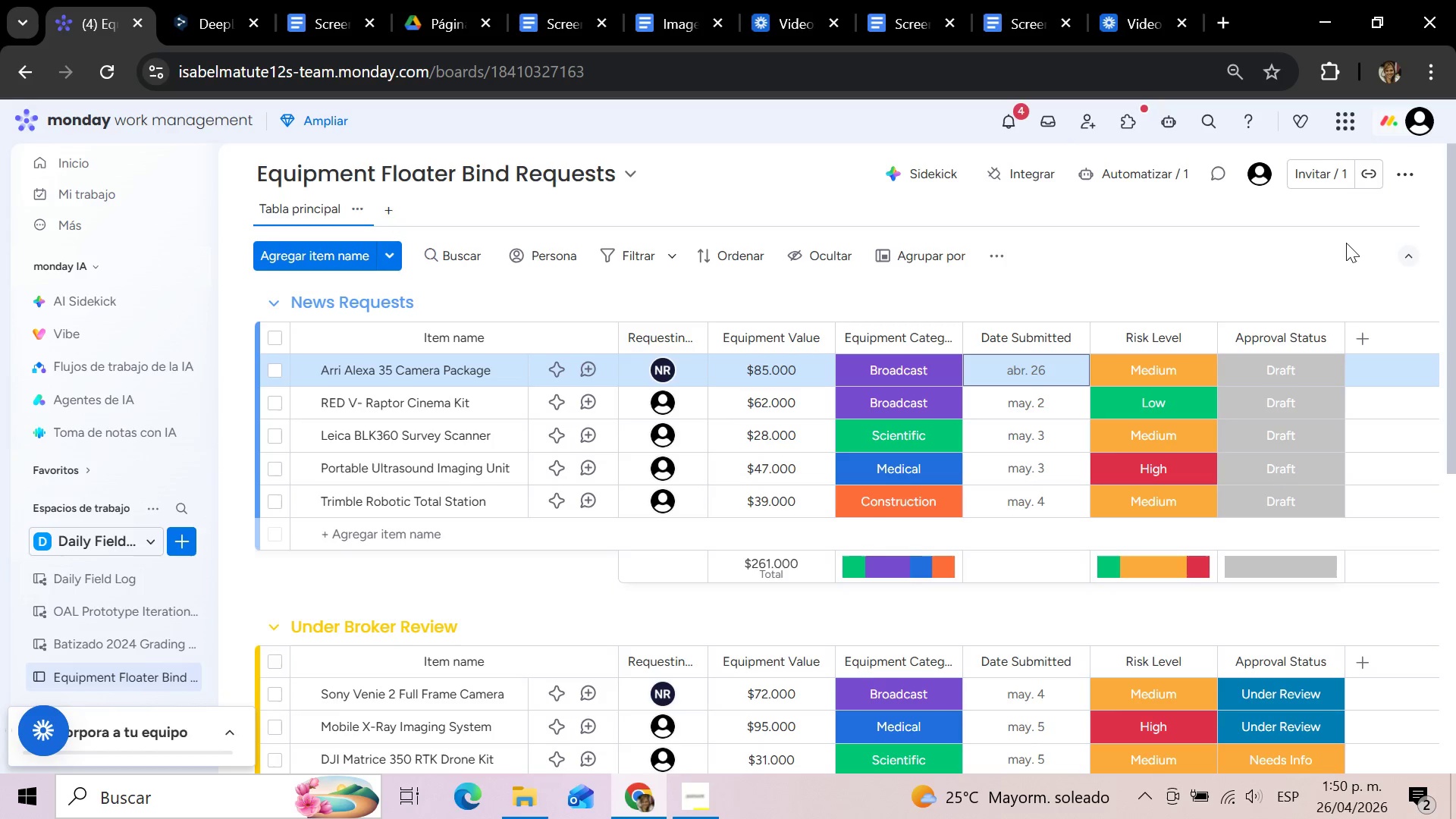 
wait(41.05)
 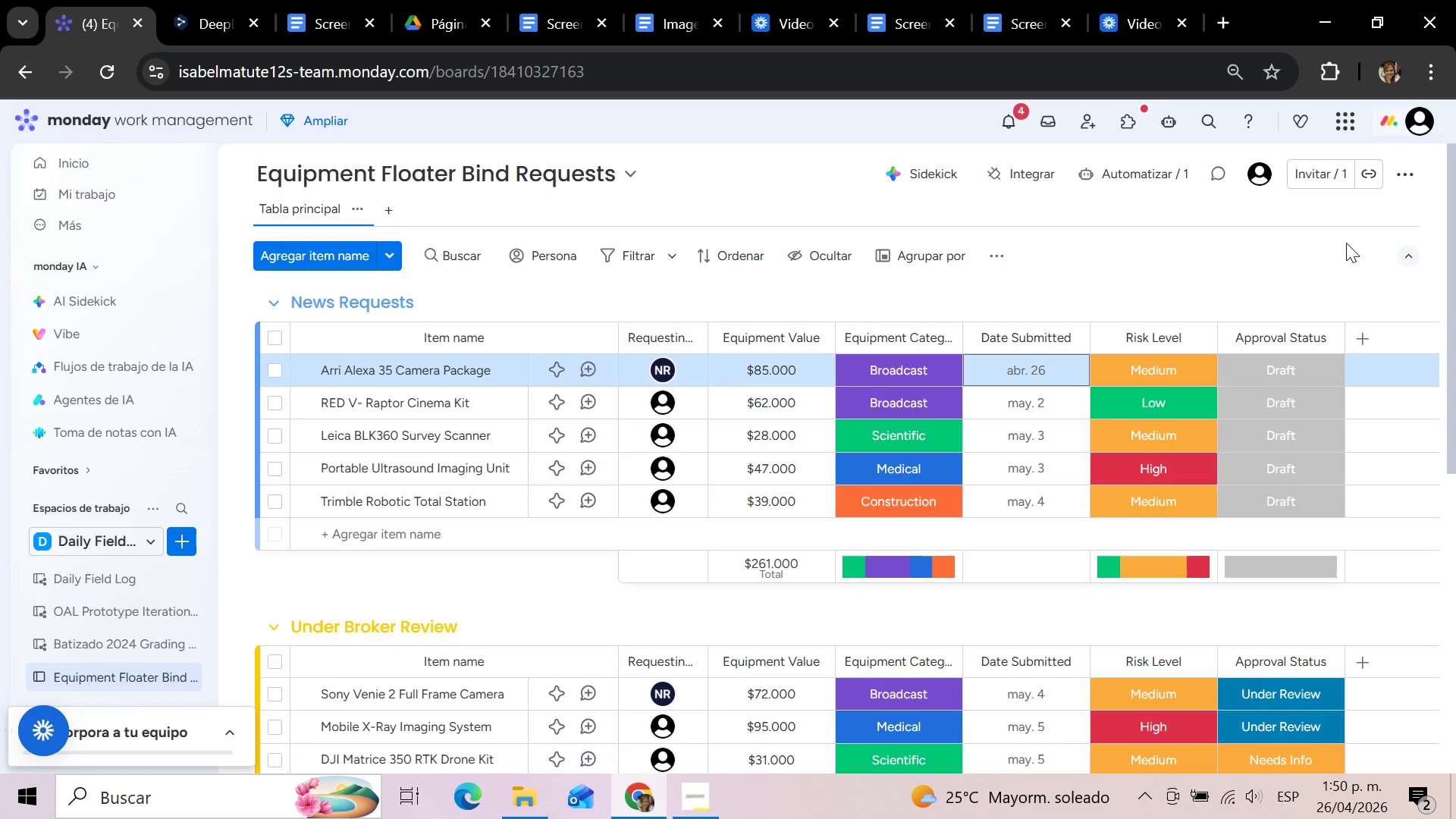 
key(Meta+Shift+S)
 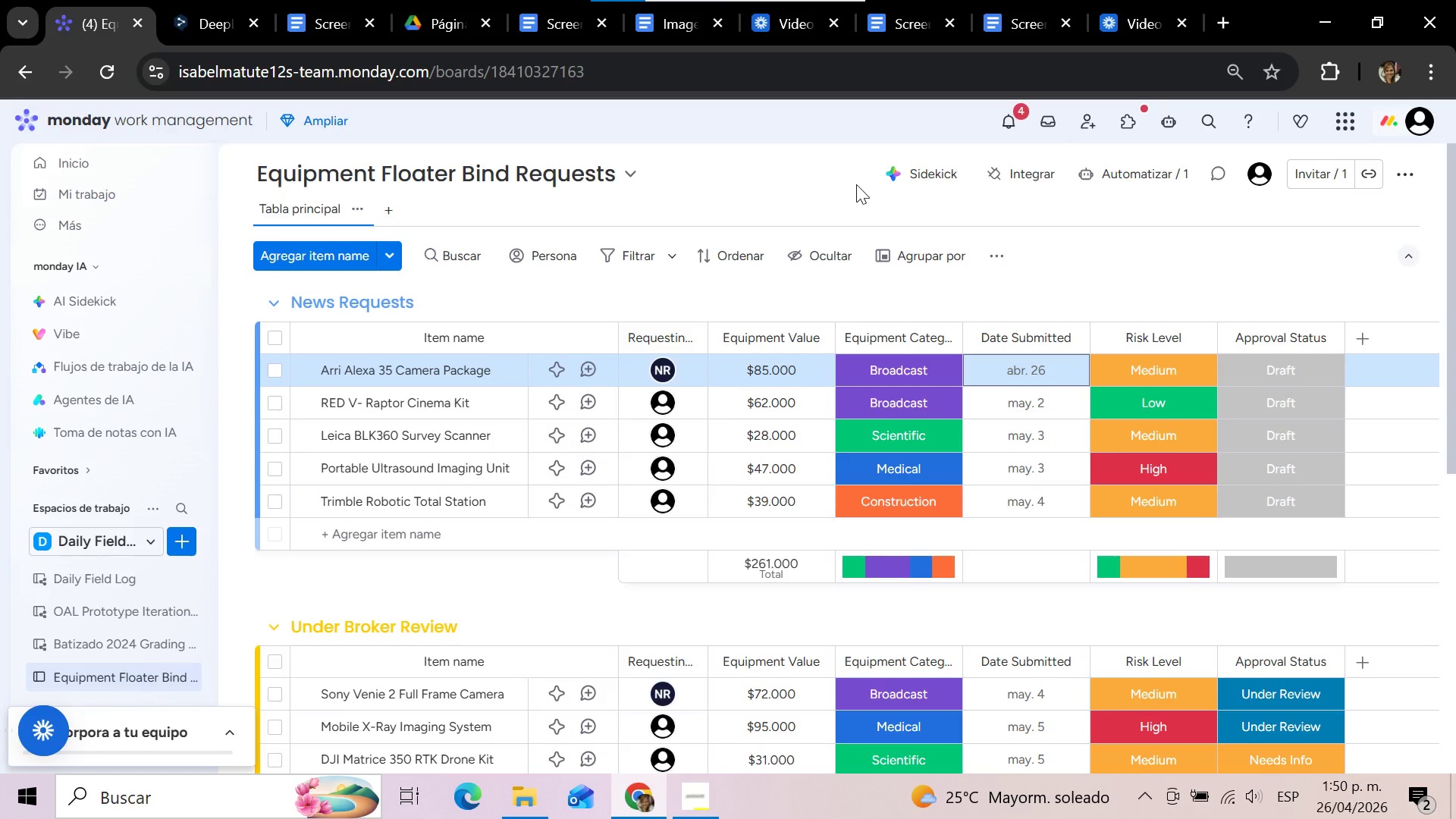 
mouse_move([638, 237])
 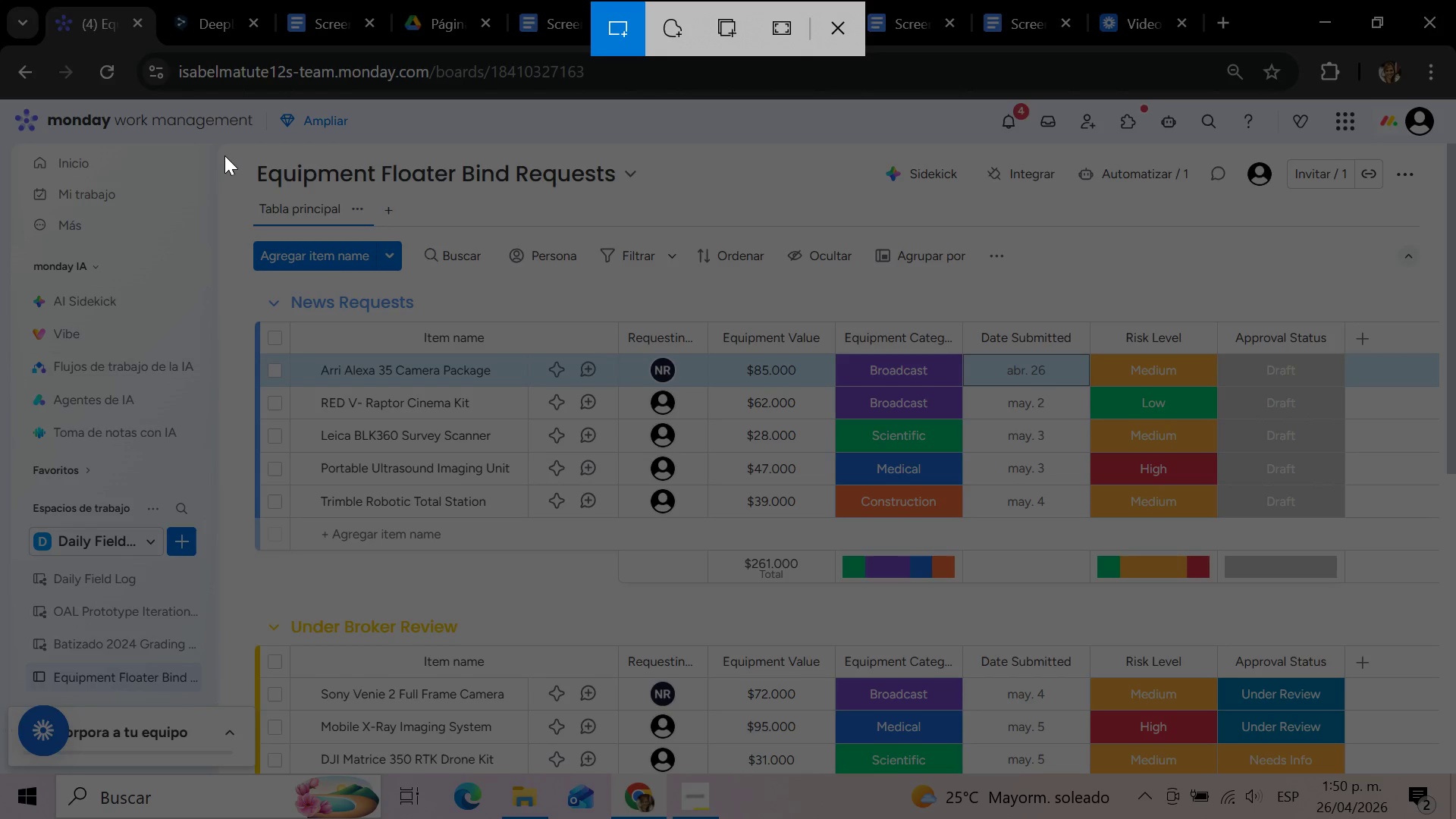 
left_click_drag(start_coordinate=[221, 152], to_coordinate=[1441, 588])
 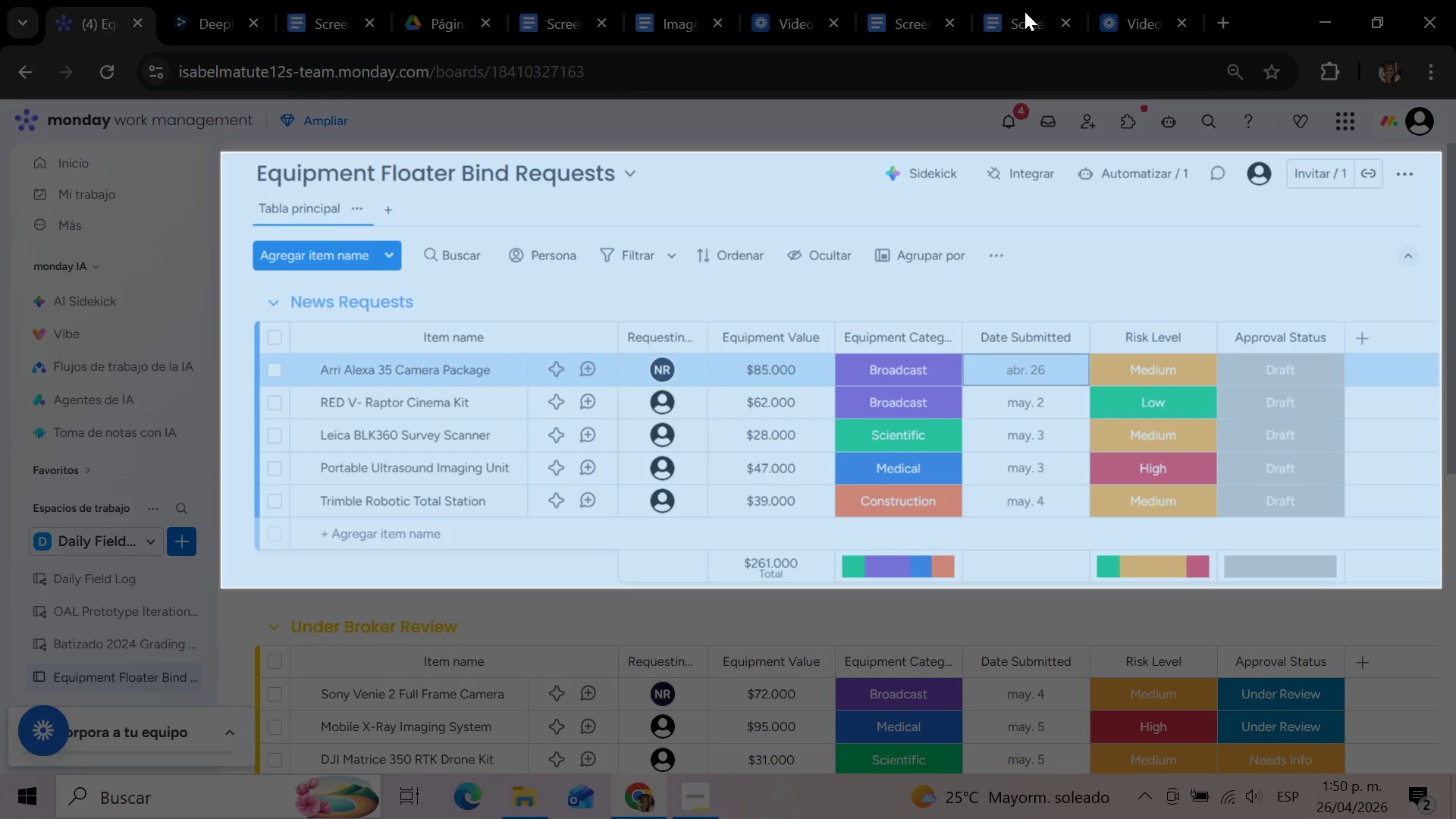 
left_click([1022, 11])
 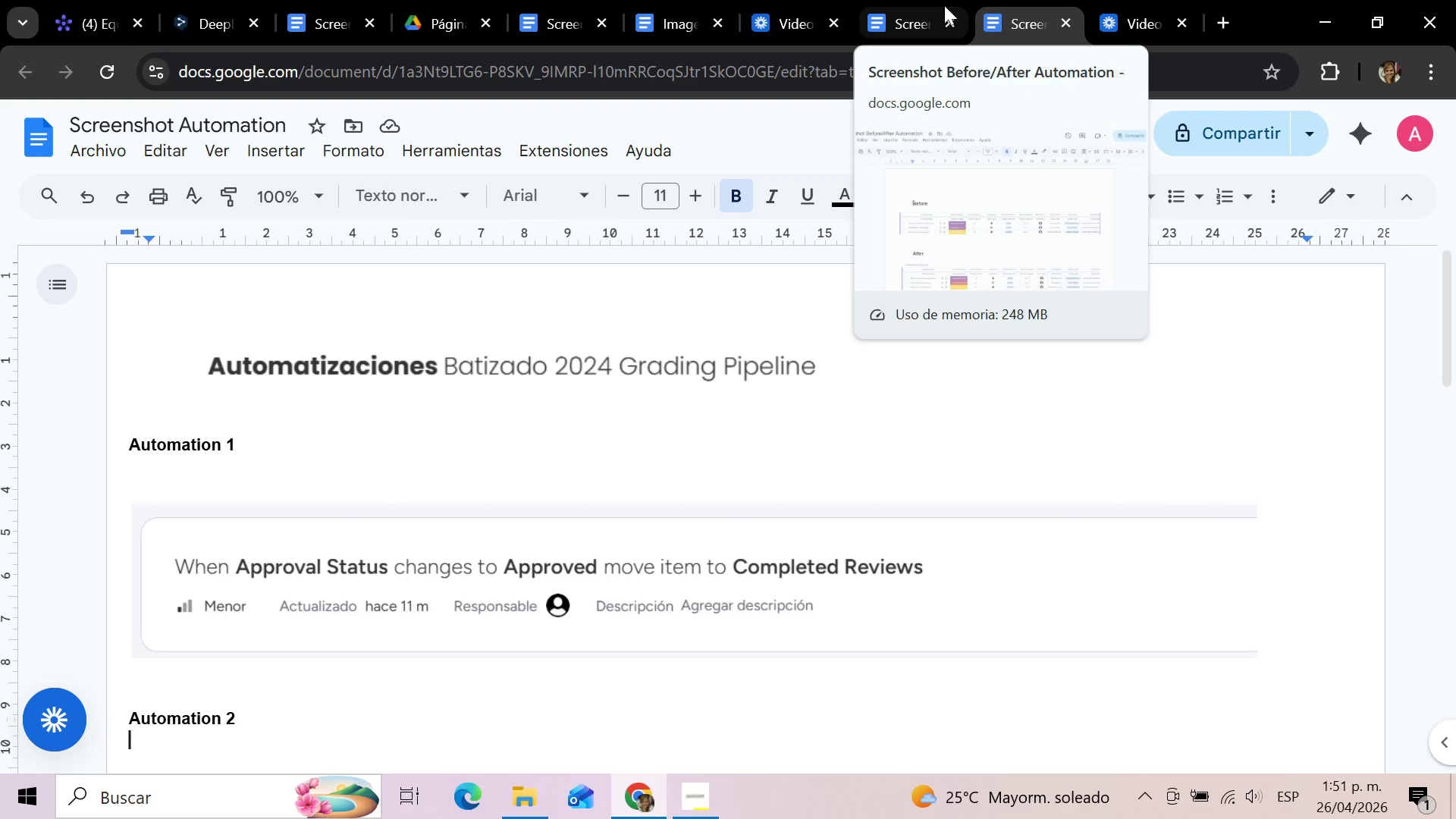 
left_click([916, 1])
 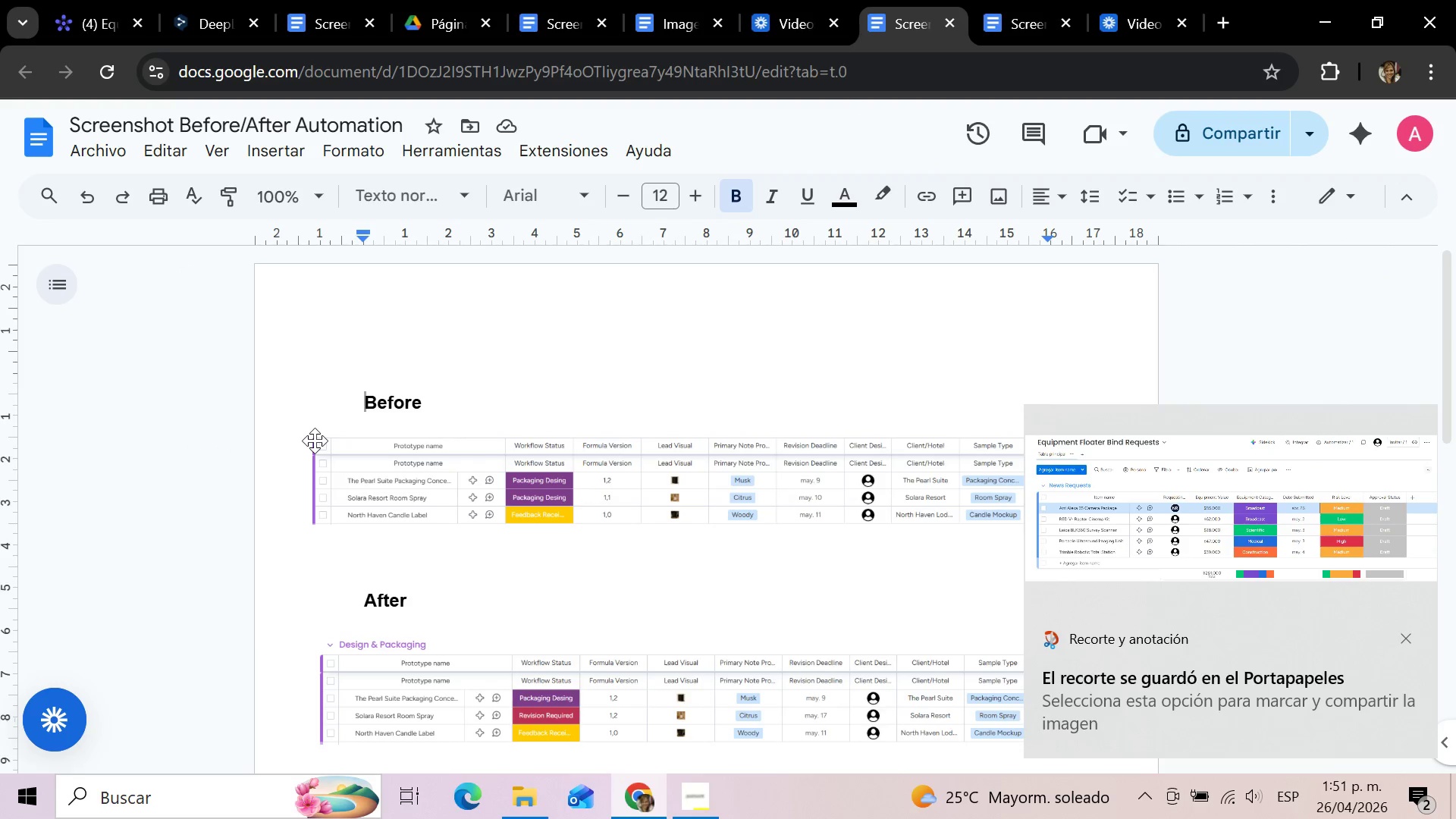 
left_click([348, 452])
 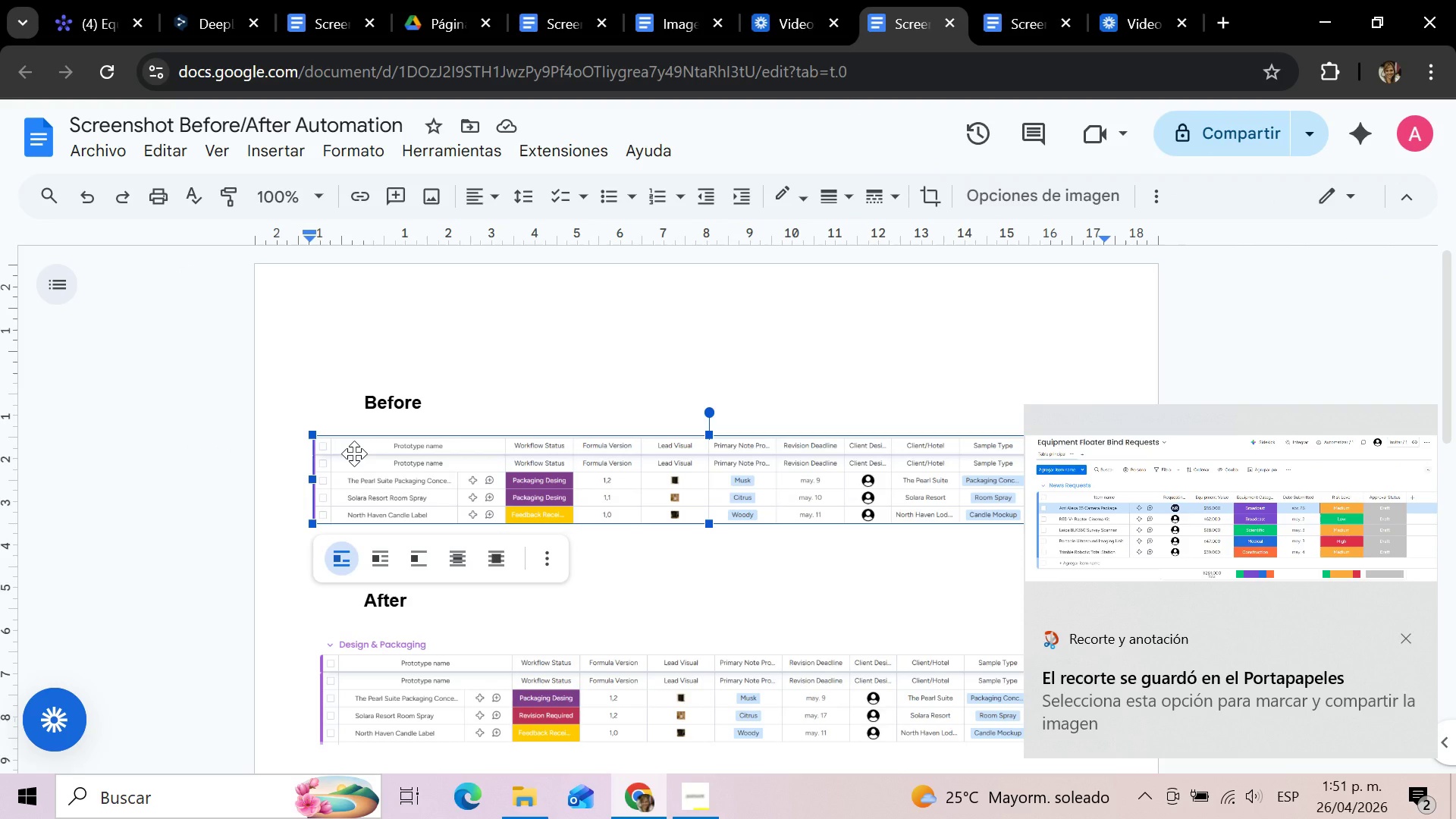 
key(Delete)
 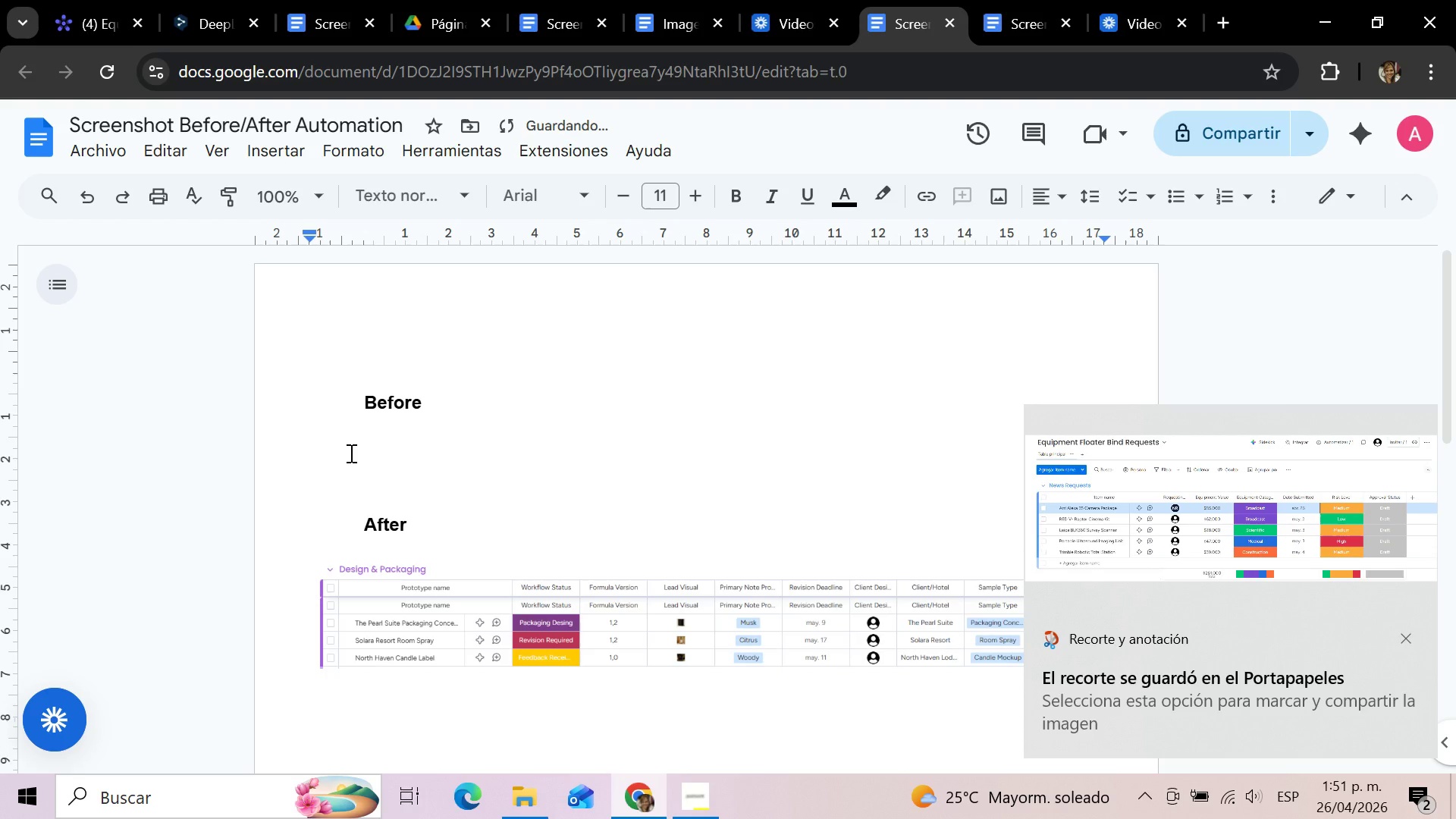 
key(Control+V)
 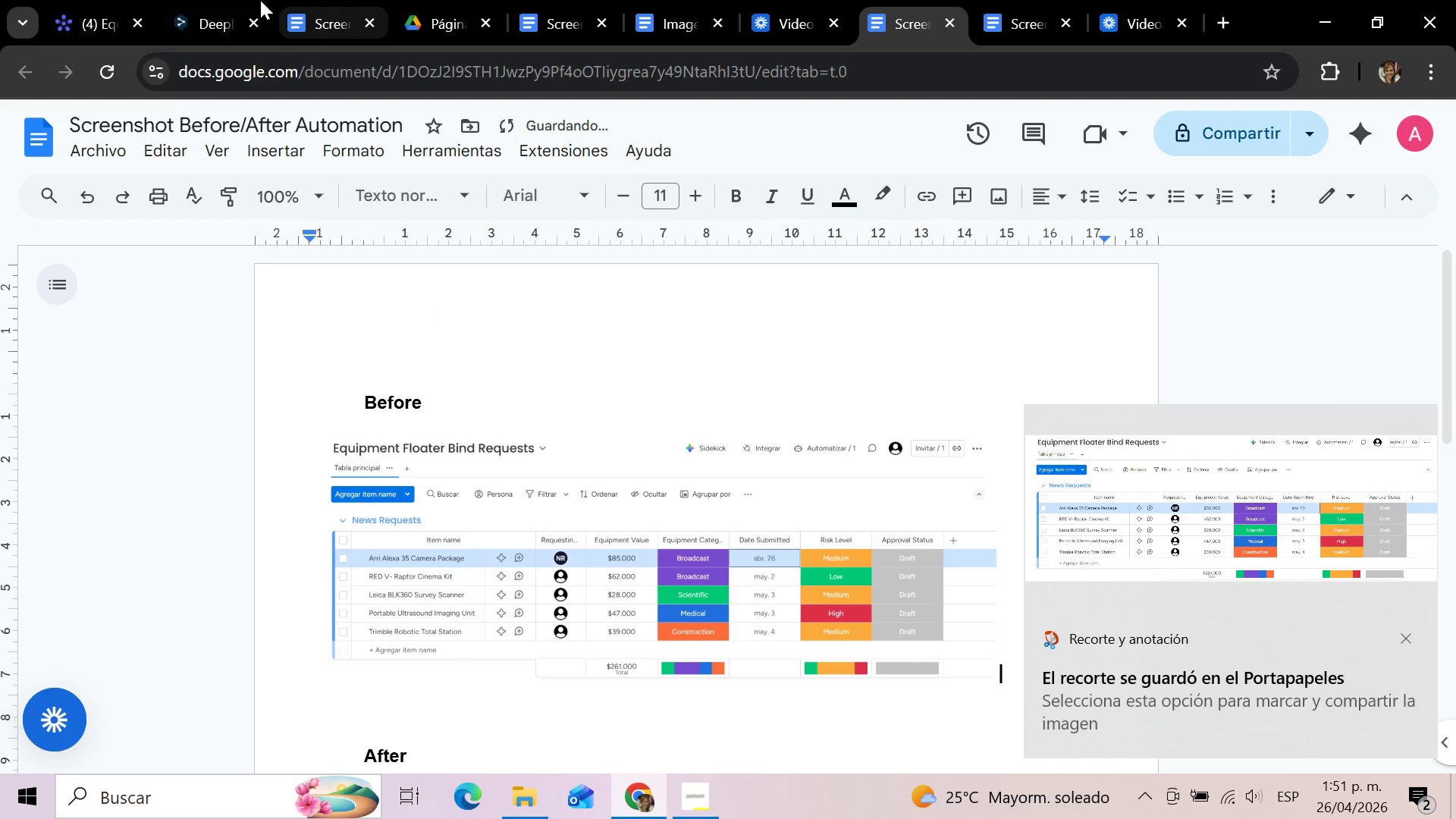 
left_click([99, 0])
 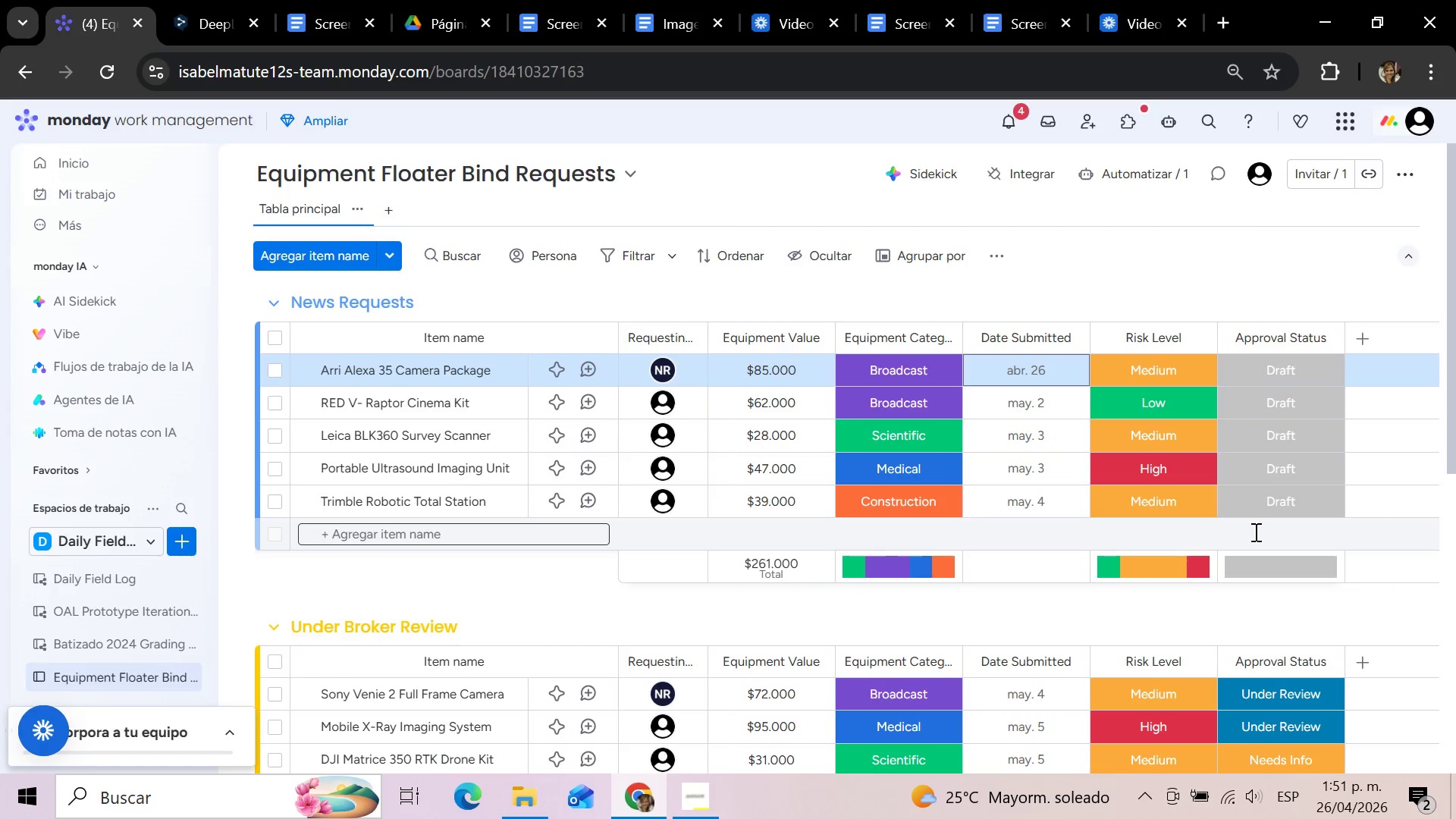 
key(Meta+Shift+S)
 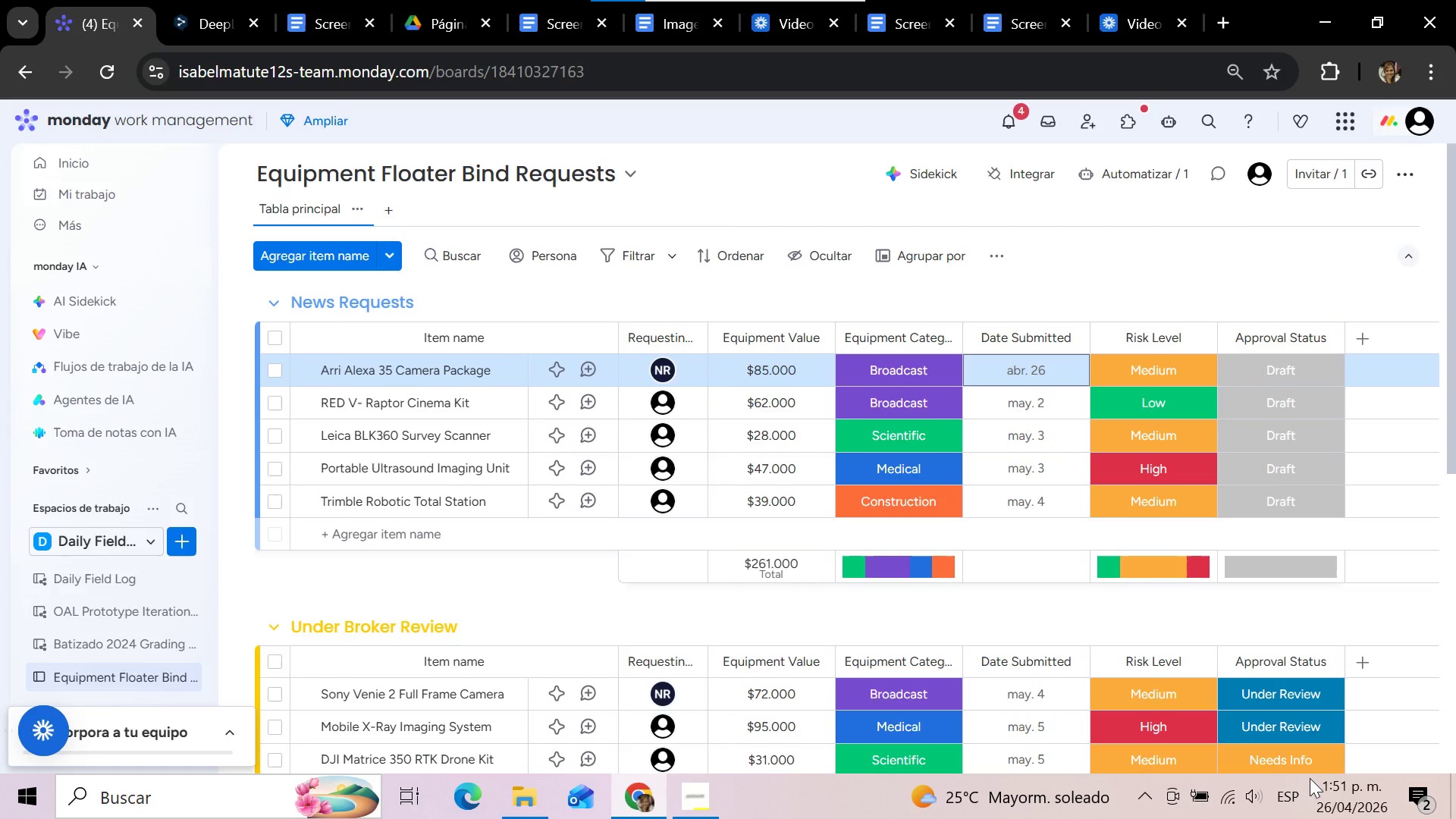 
left_click_drag(start_coordinate=[1301, 774], to_coordinate=[1395, 817])
 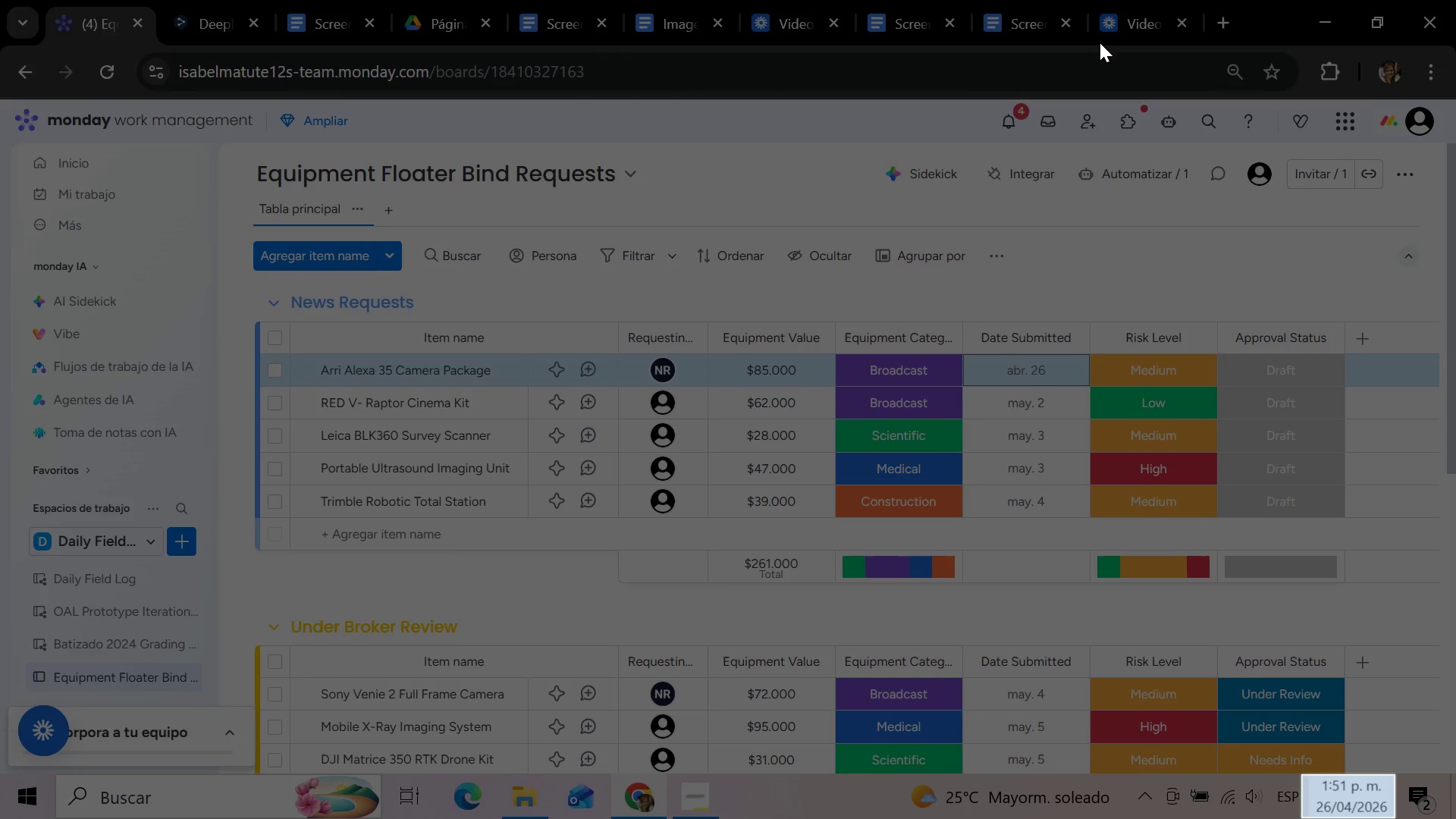 
left_click([911, 0])
 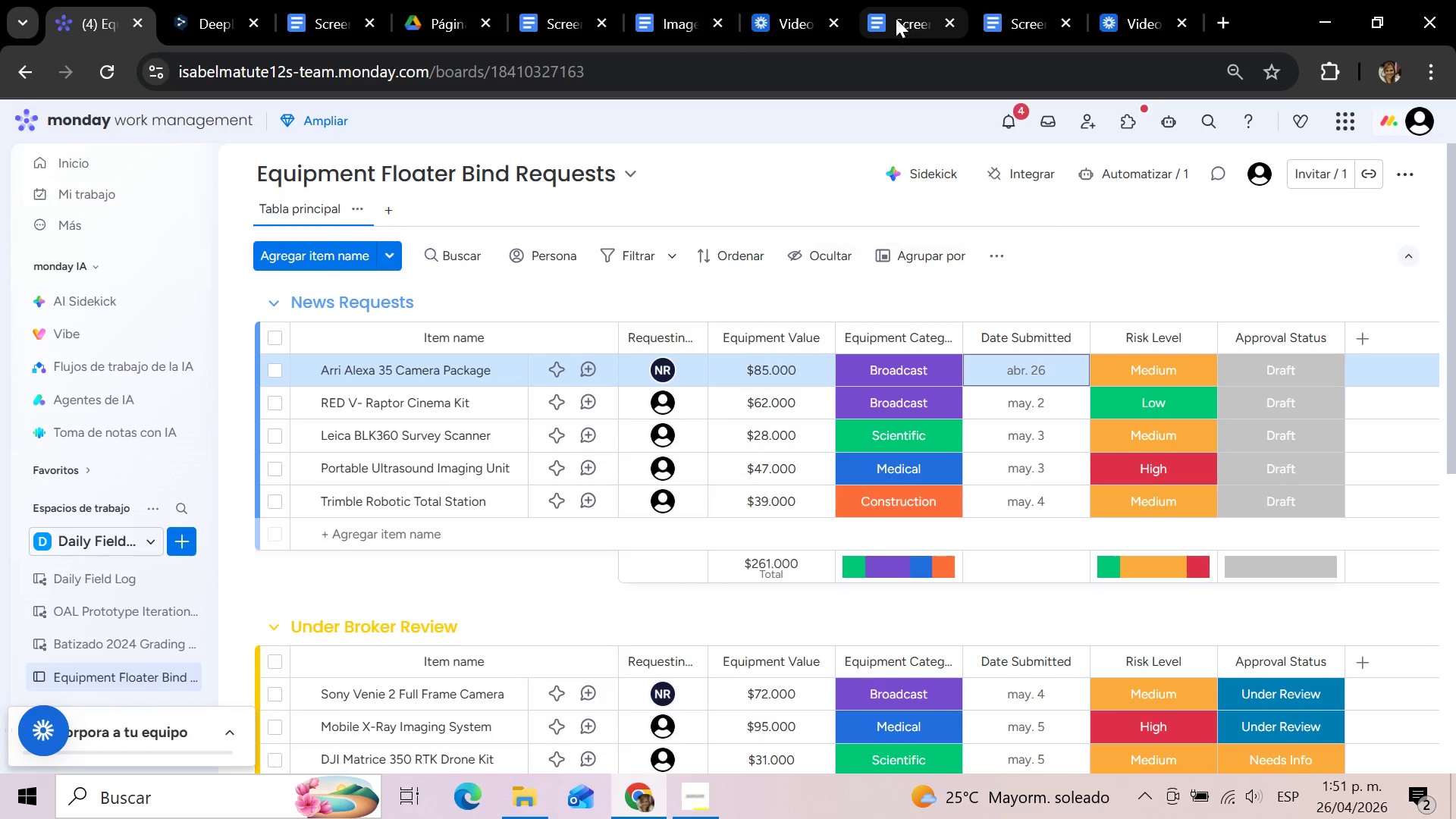 
left_click([896, 18])
 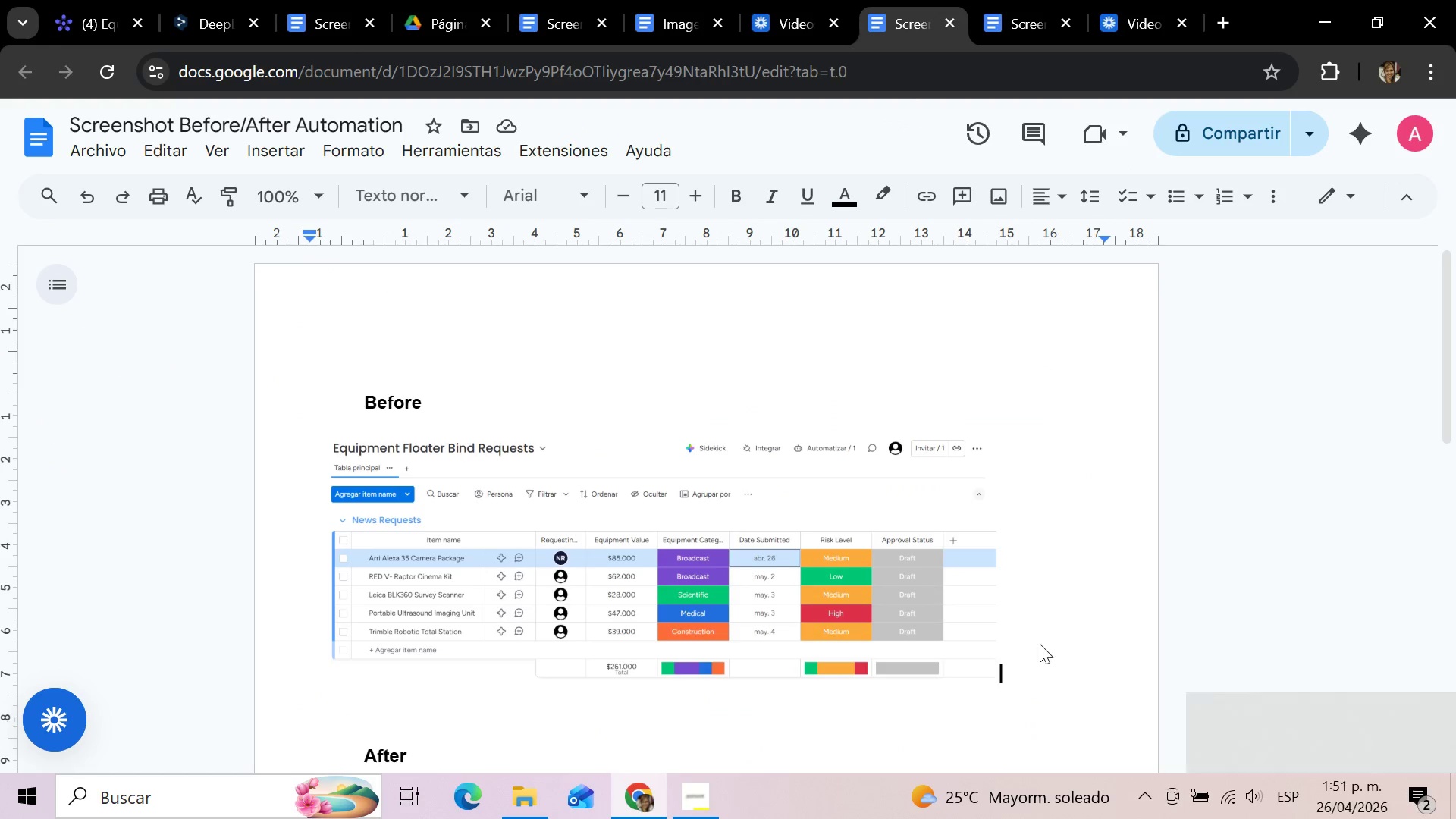 
key(Enter)
 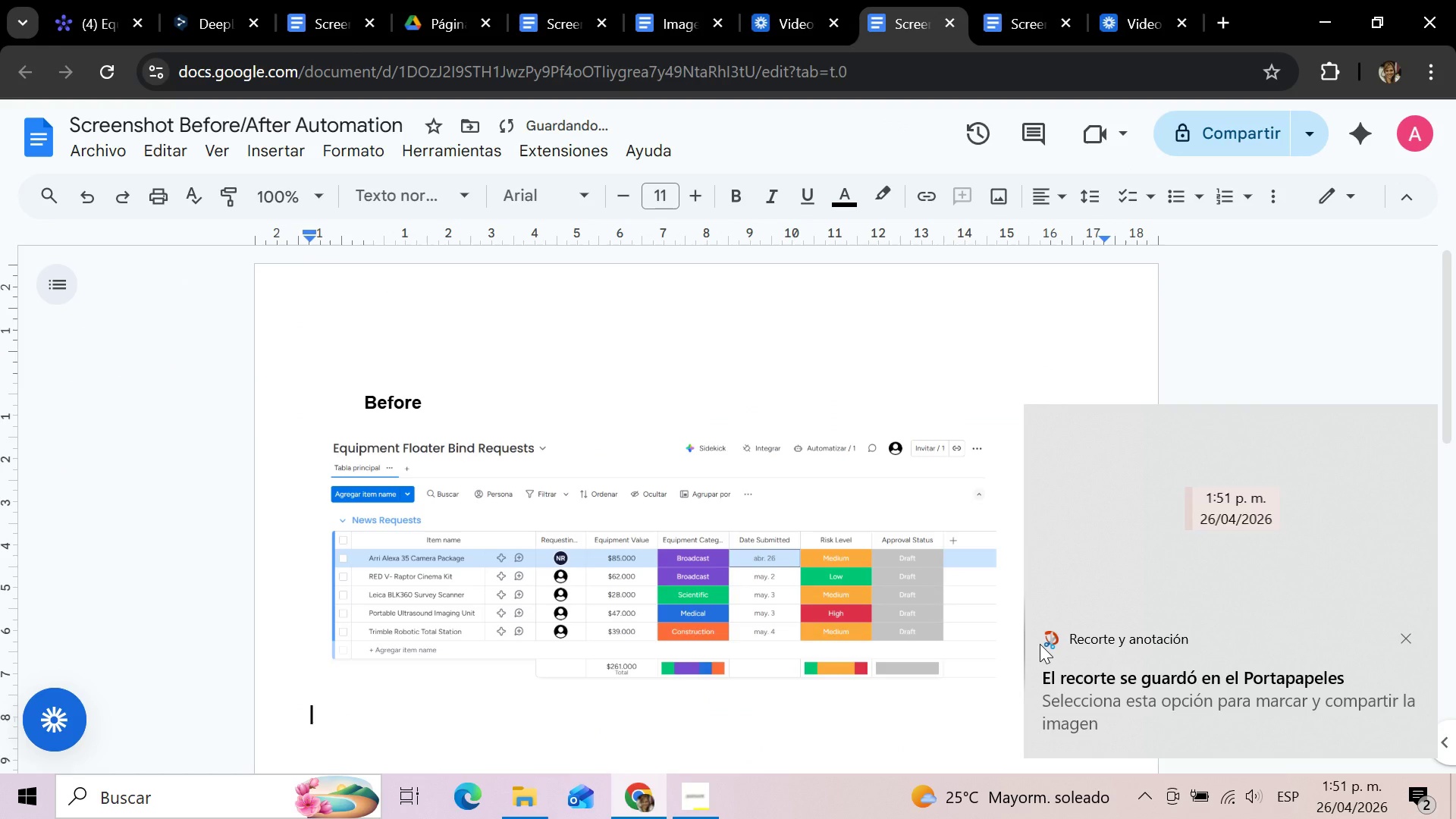 
key(Control+V)
 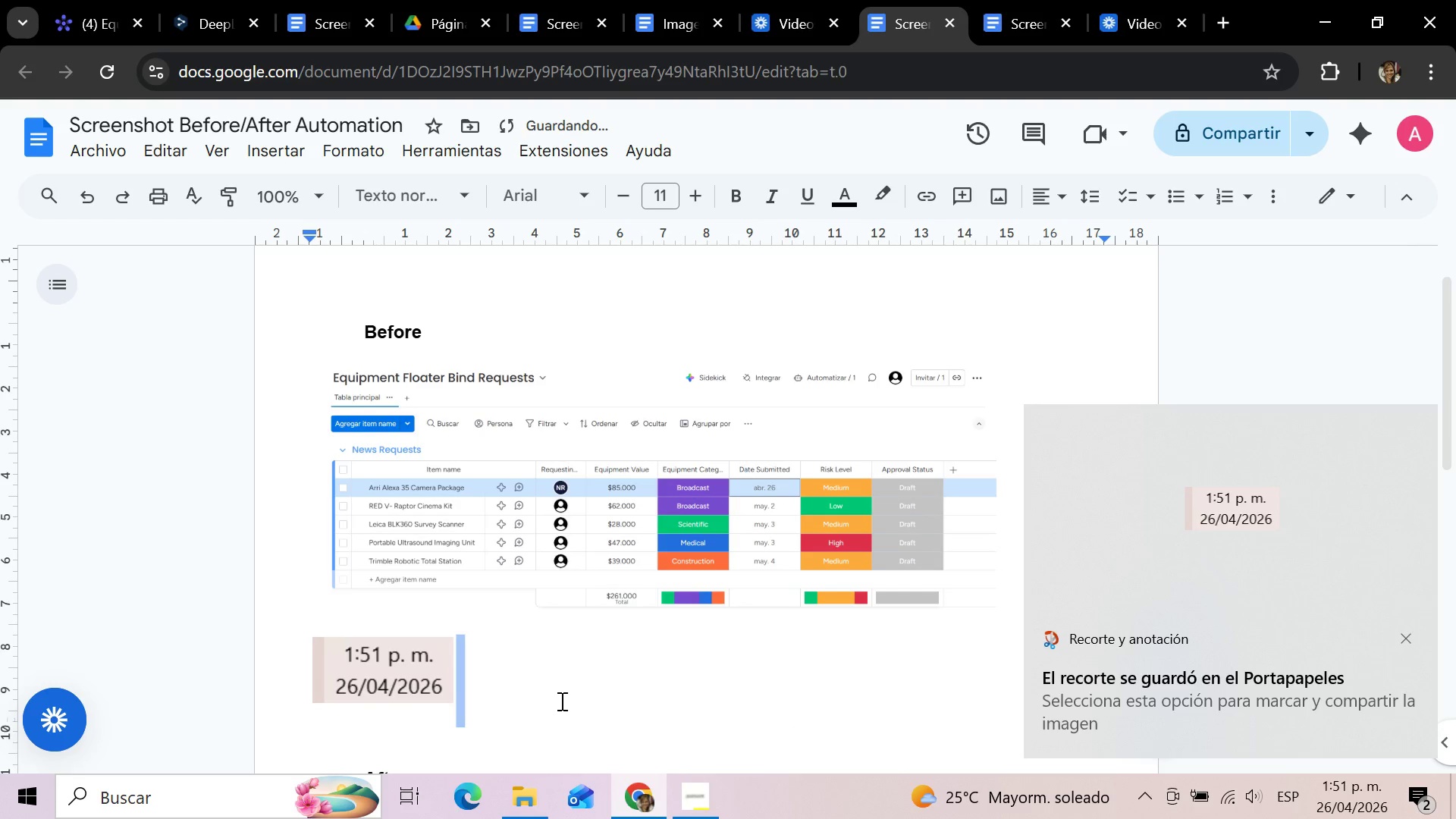 
left_click([549, 526])
 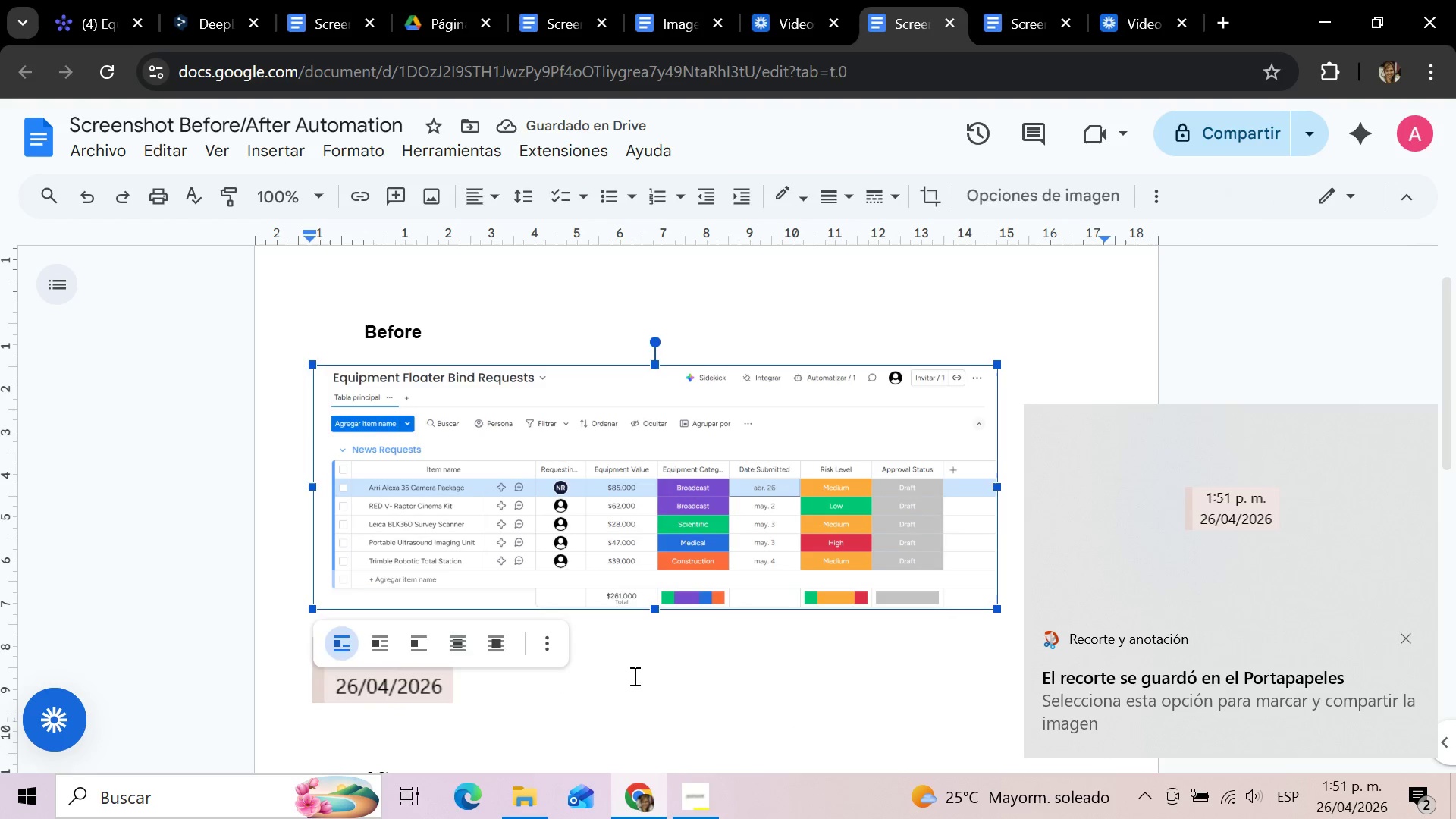 
left_click([633, 677])
 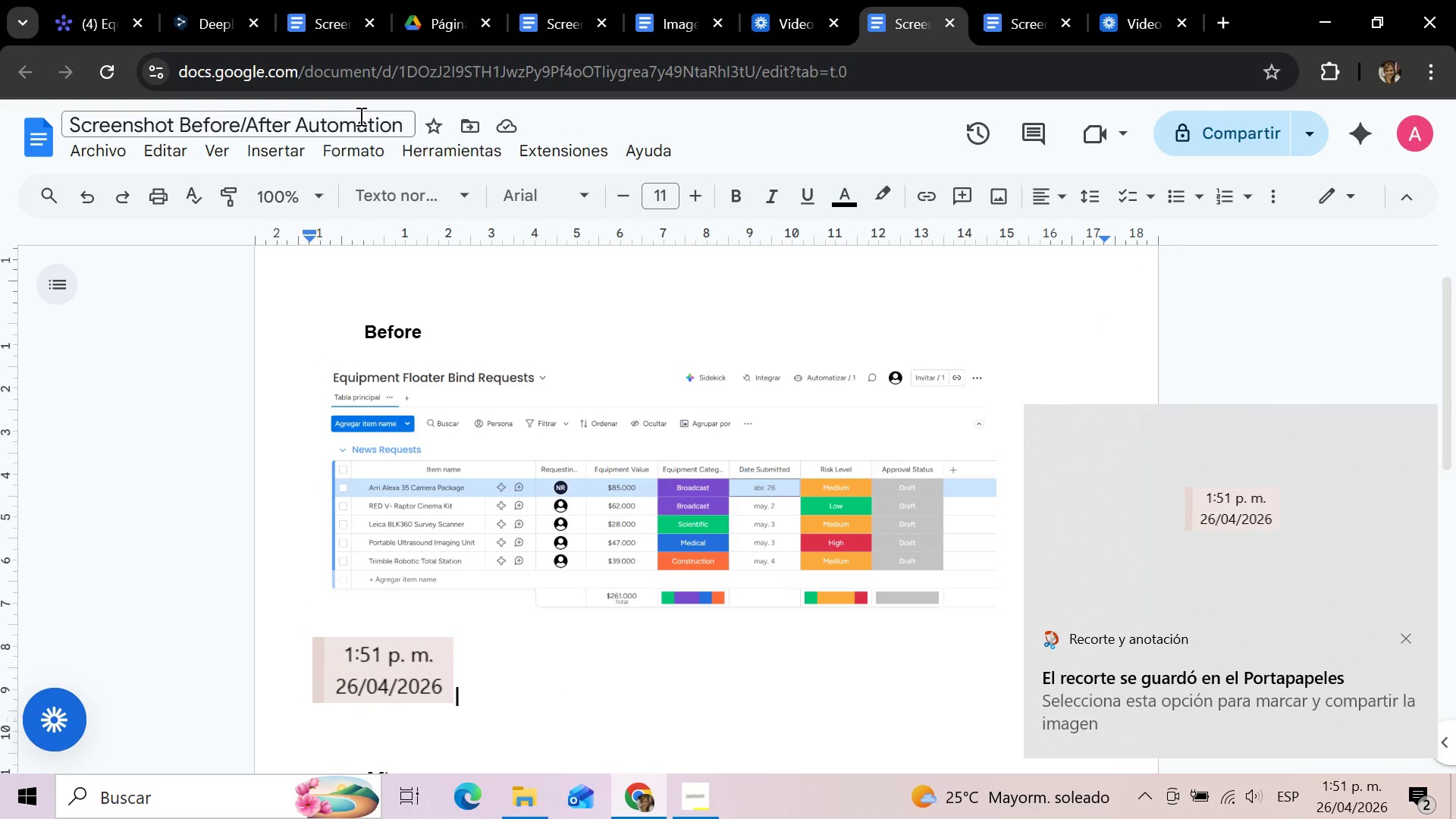 
left_click([124, 0])
 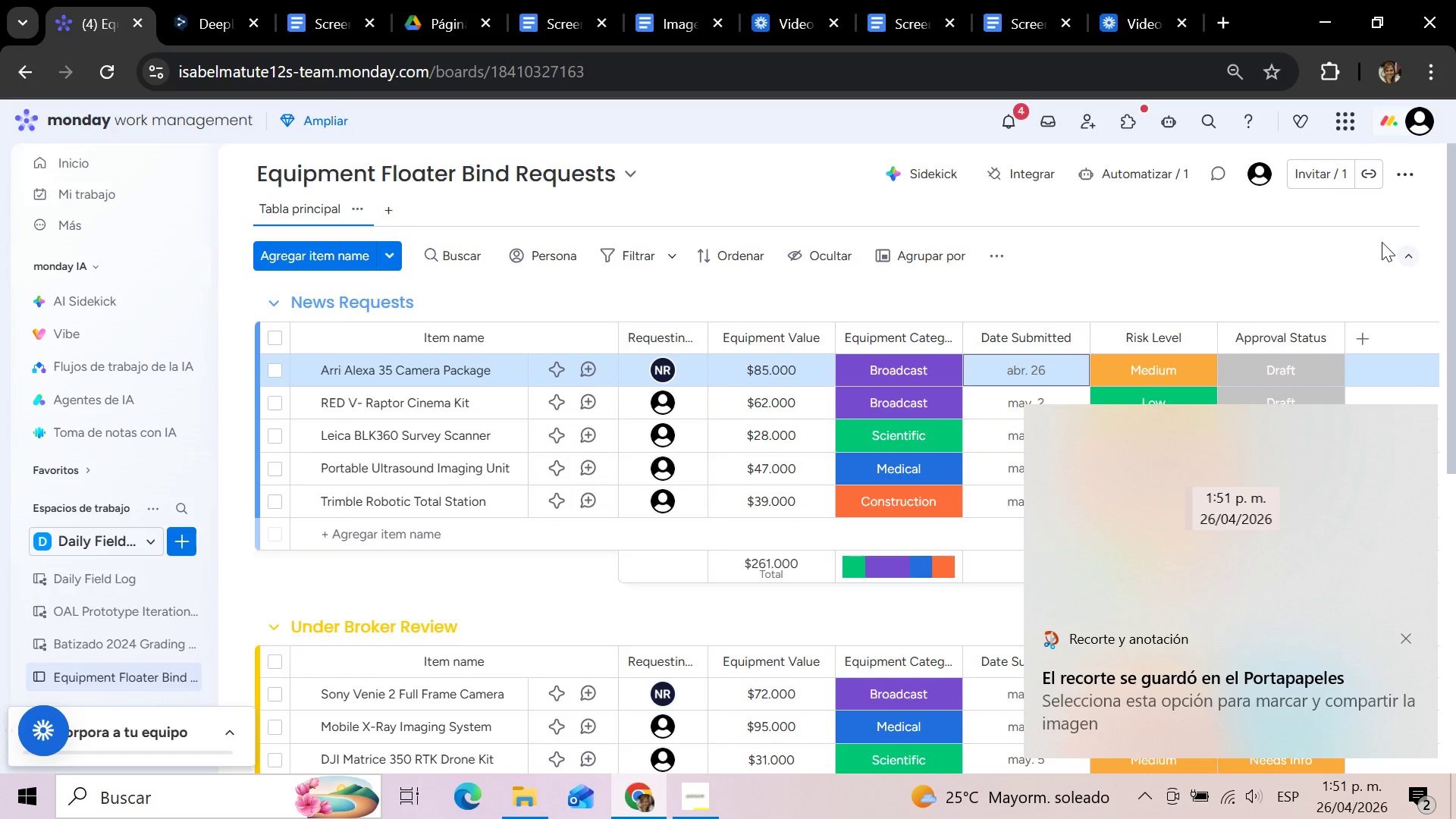 
left_click([1264, 267])
 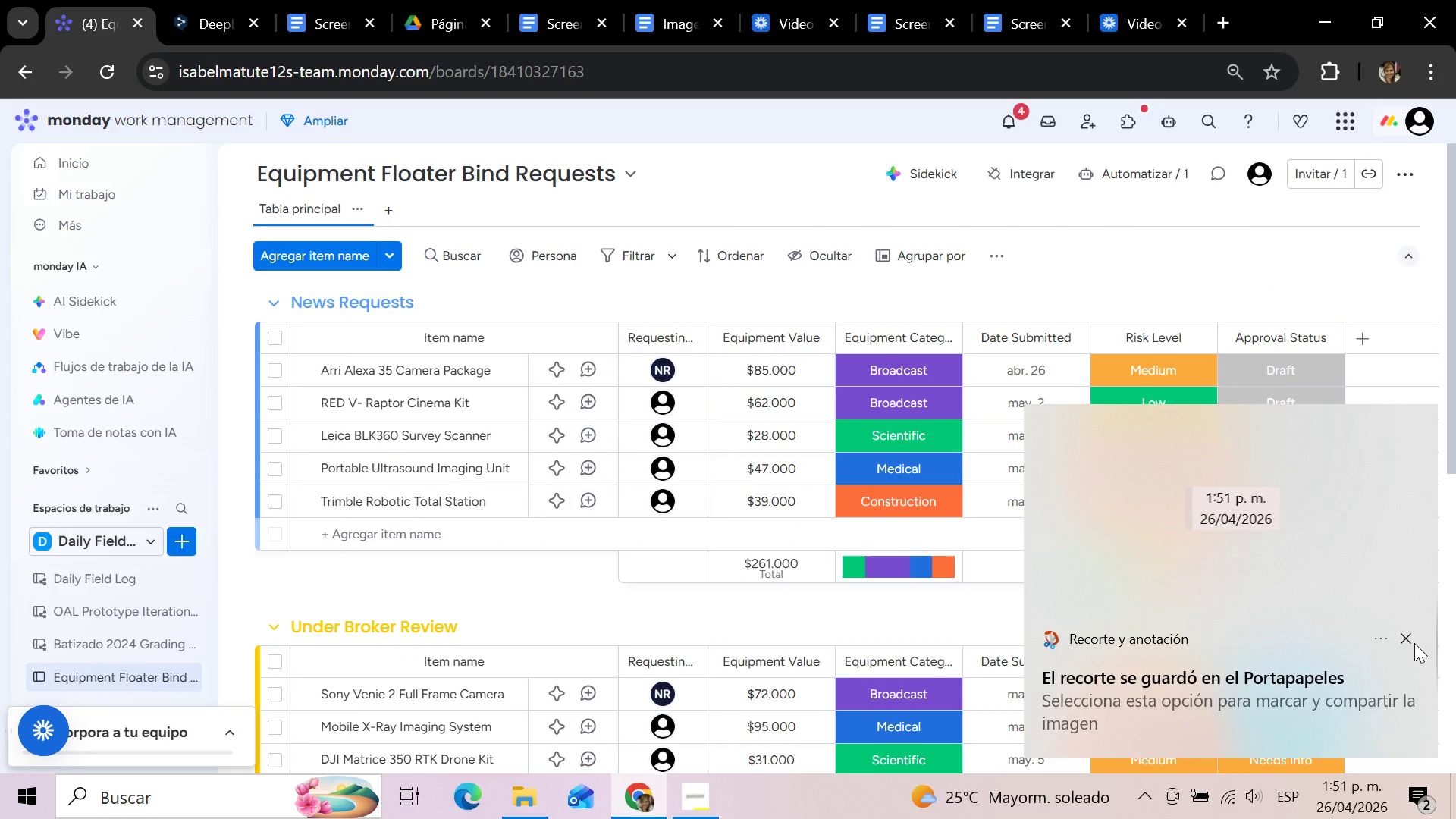 
left_click([1408, 637])
 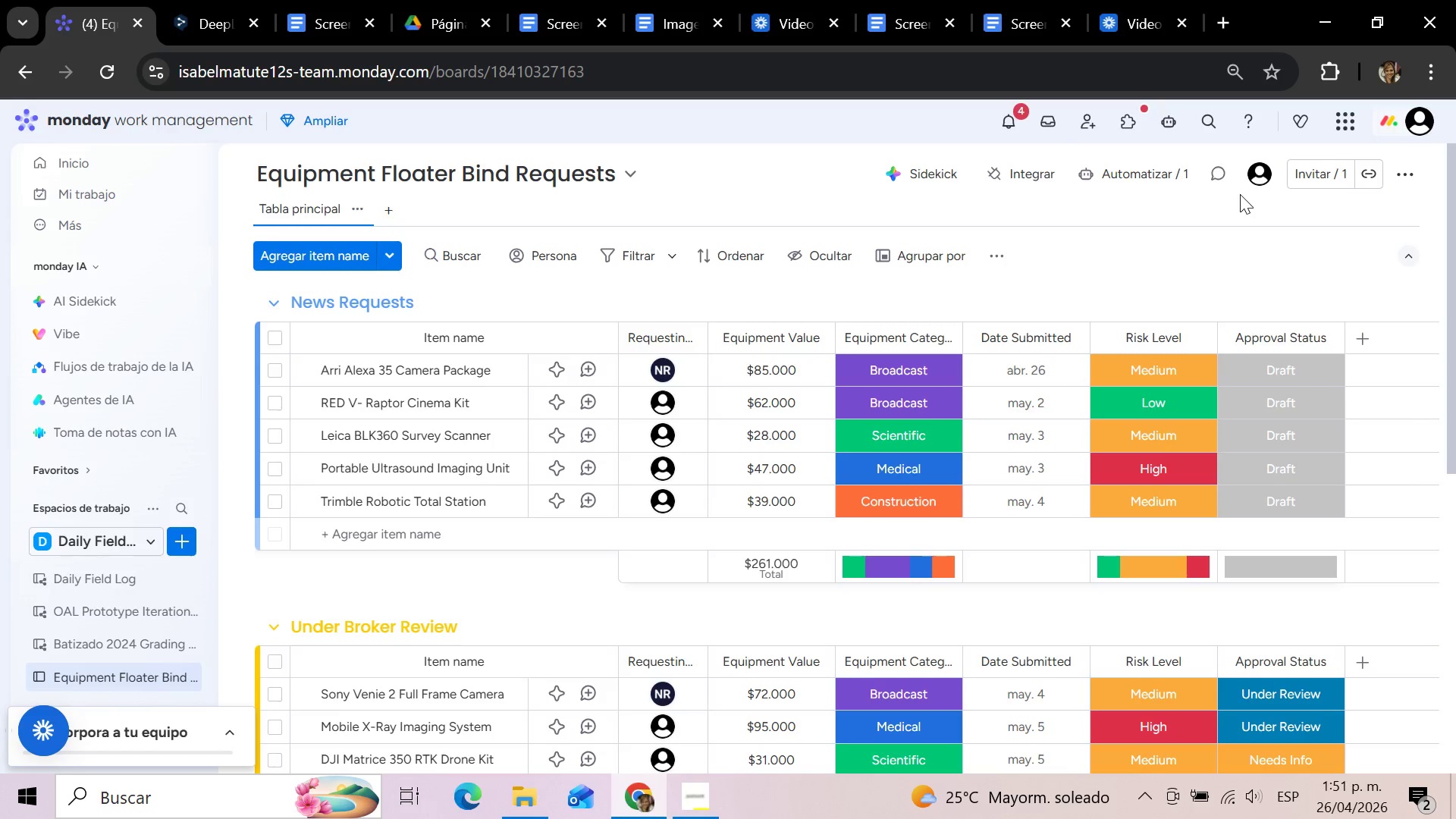 
wait(8.77)
 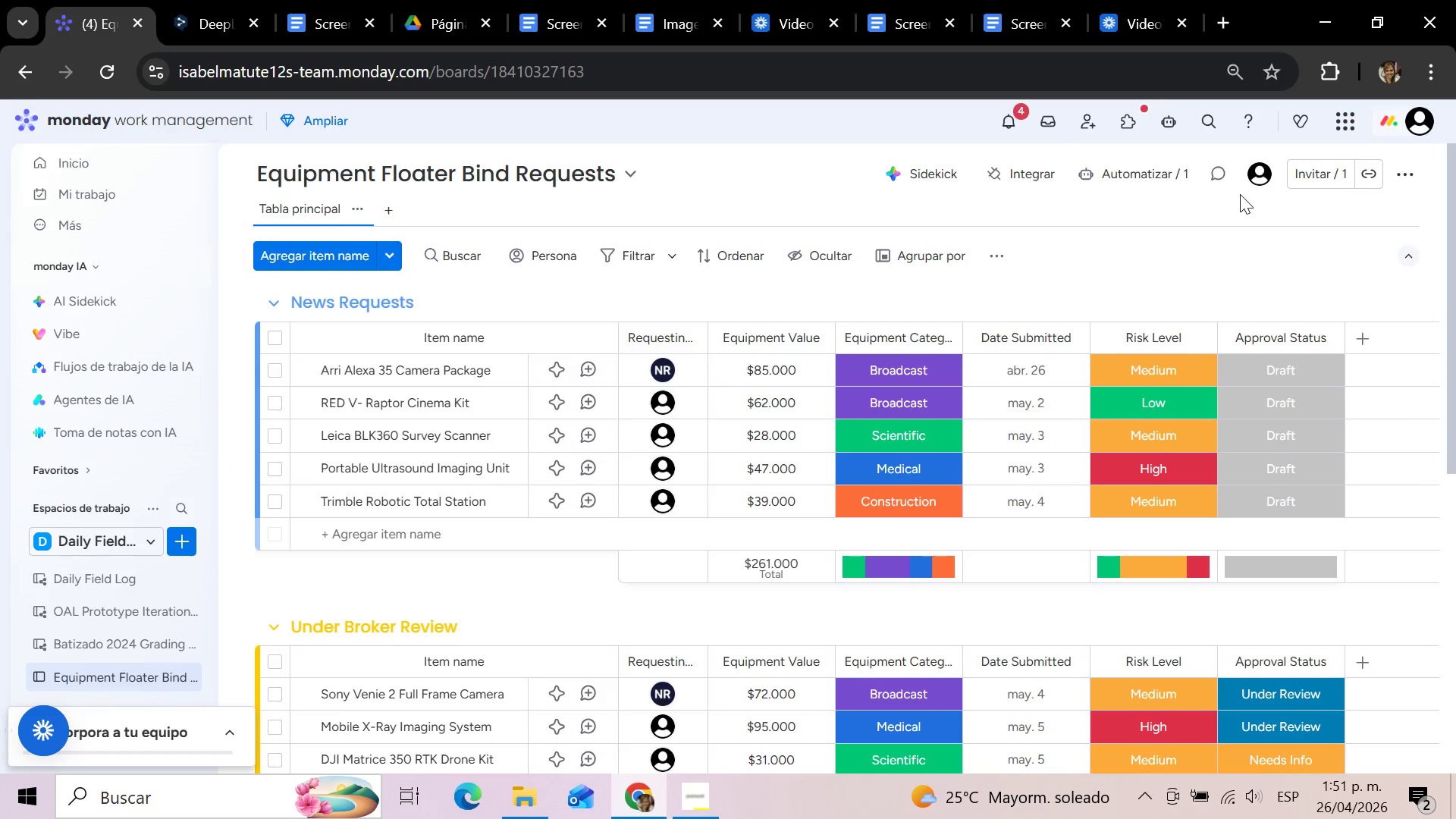 
left_click([694, 817])